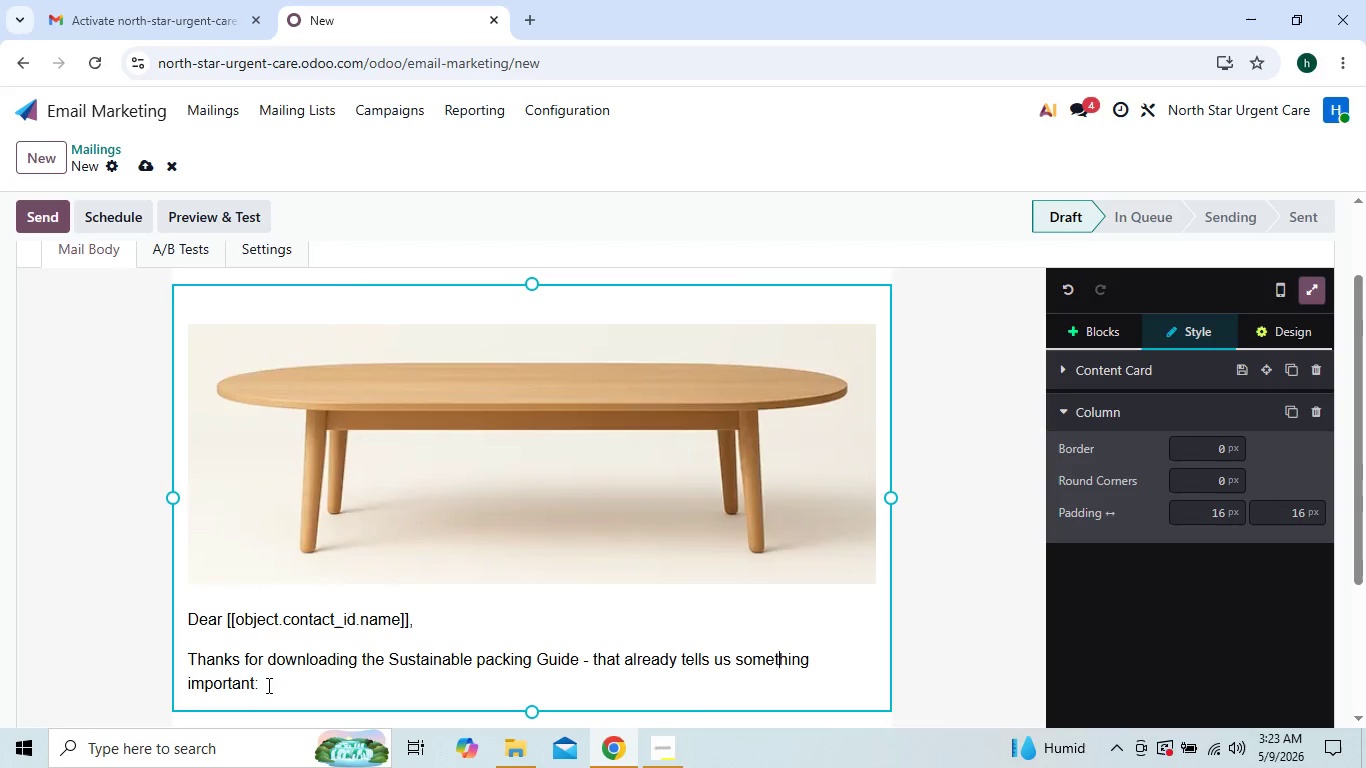 
left_click([266, 685])
 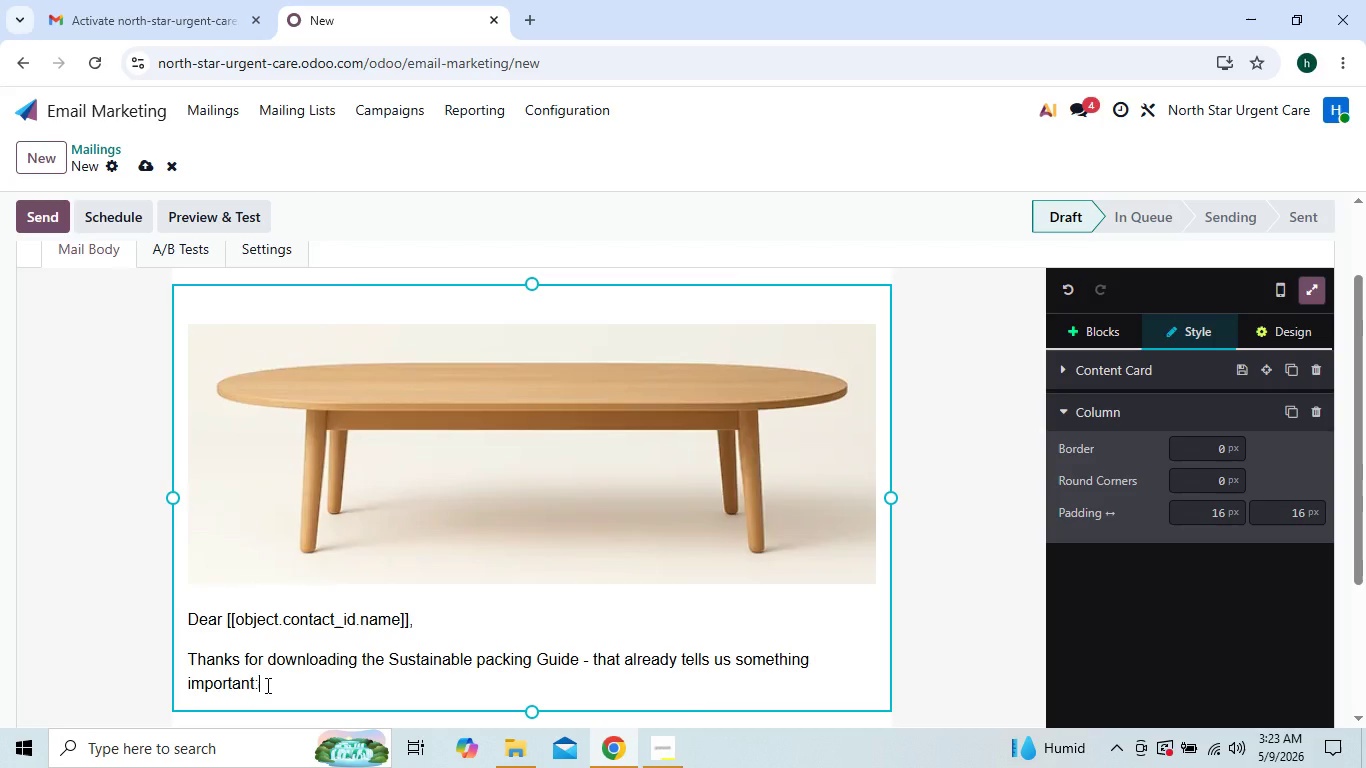 
type( you )
 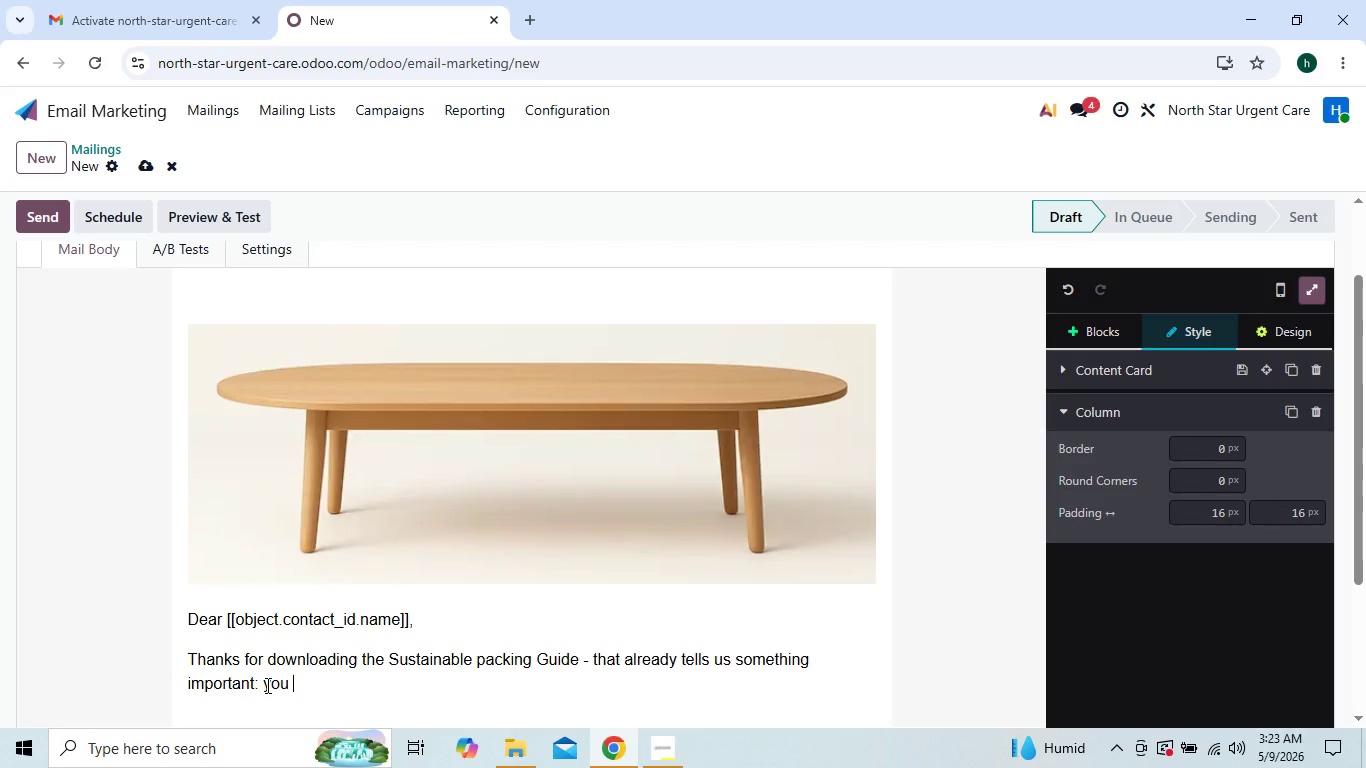 
type(don't )
 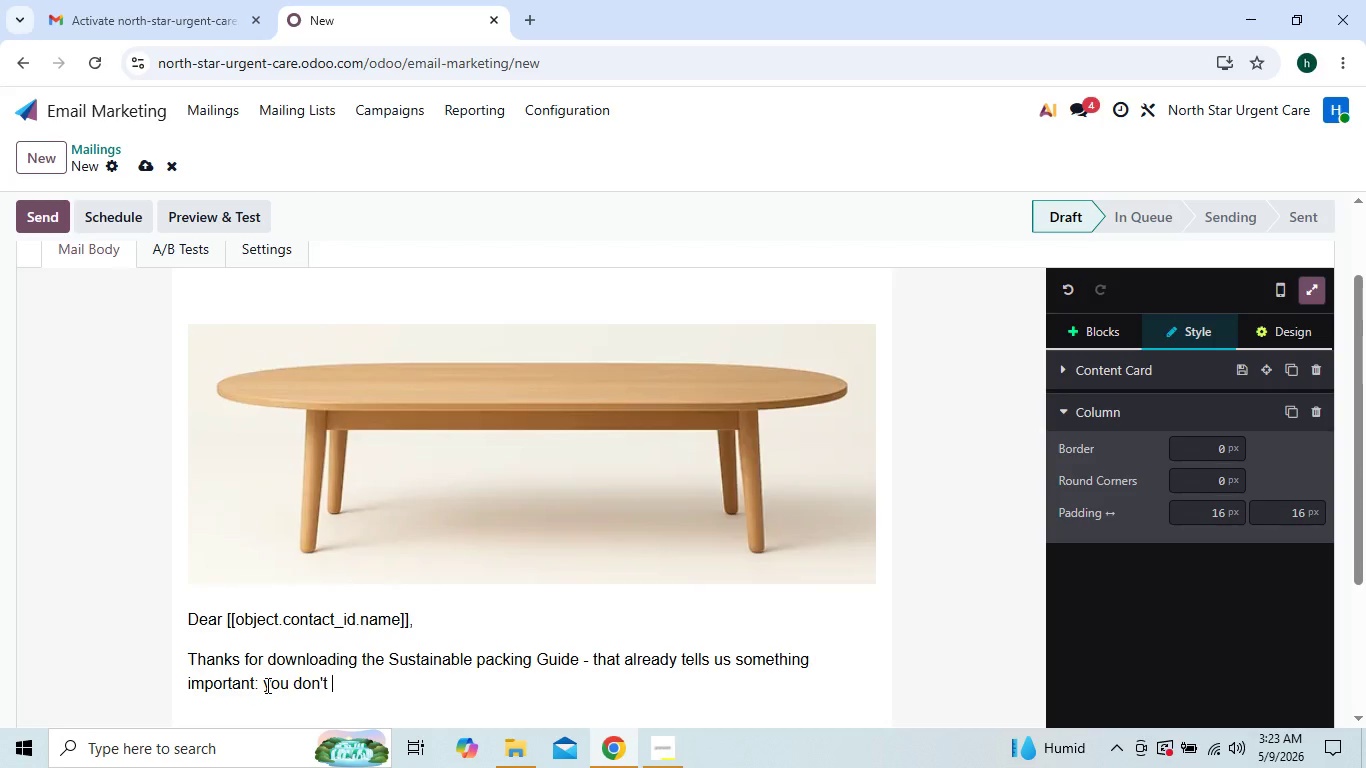 
type(just)
 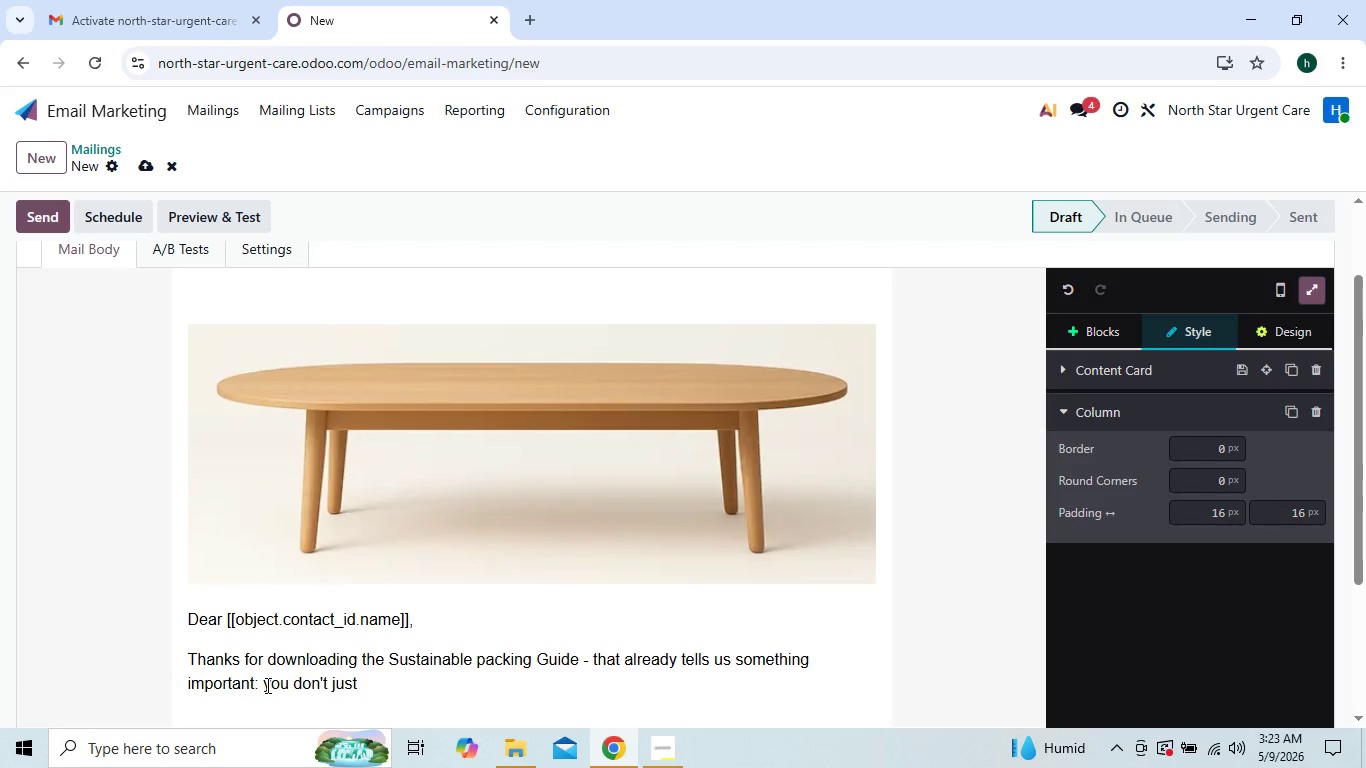 
type( travel, you trav)
 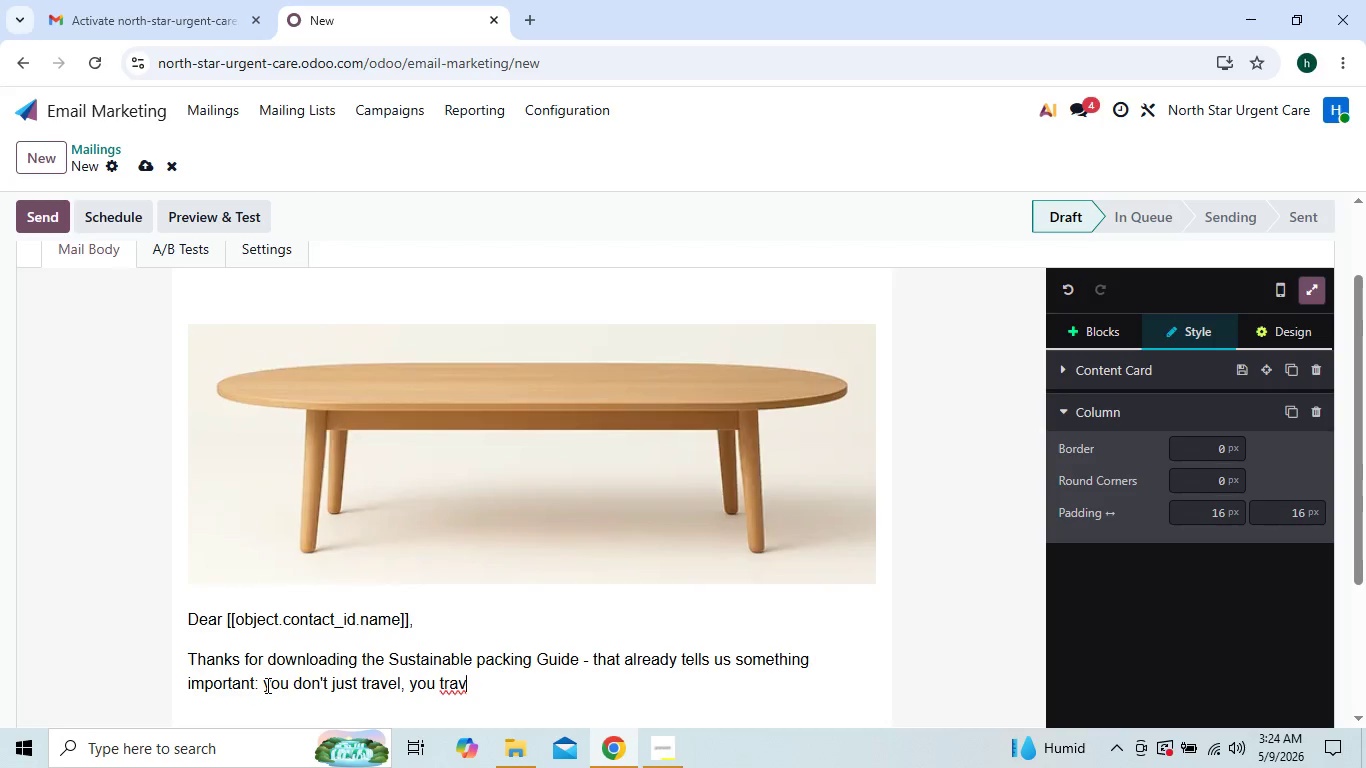 
type(el with intention.)
 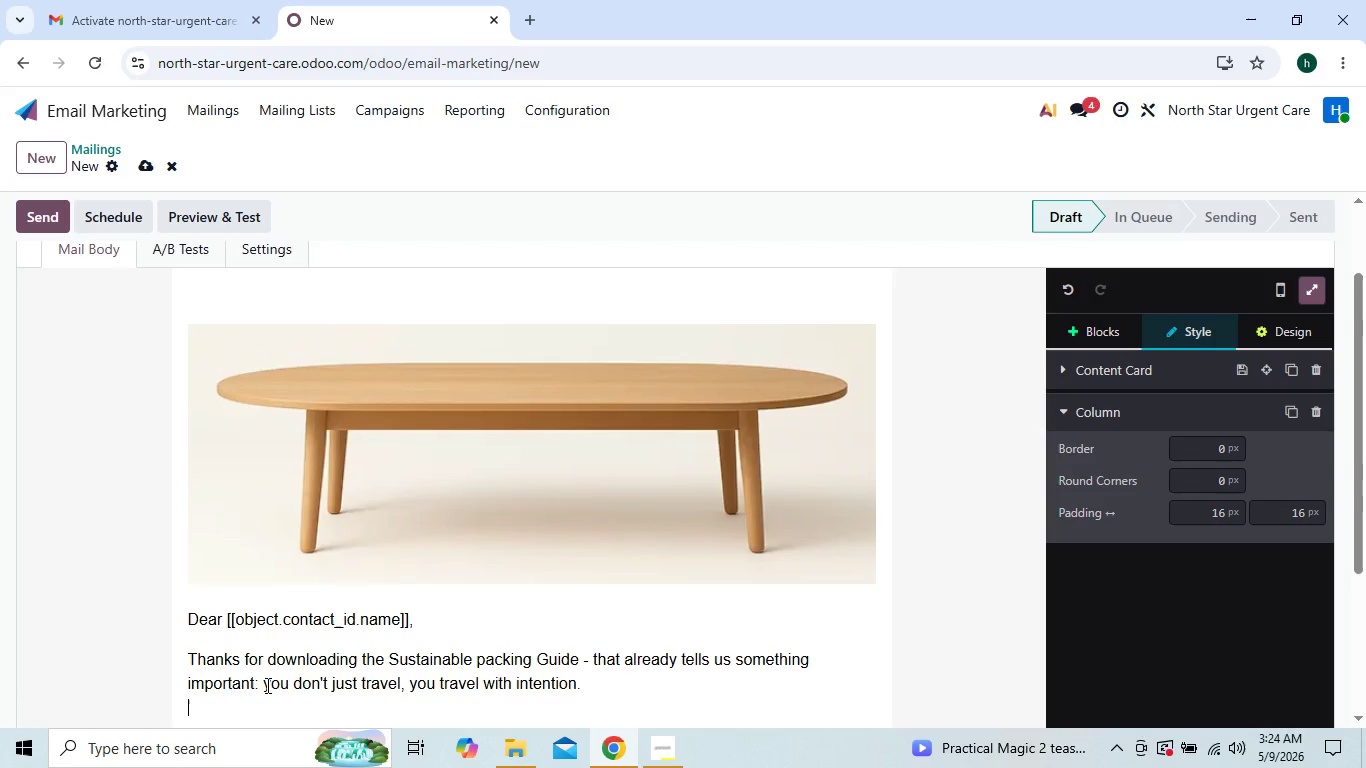 
key(Shift+Enter)
 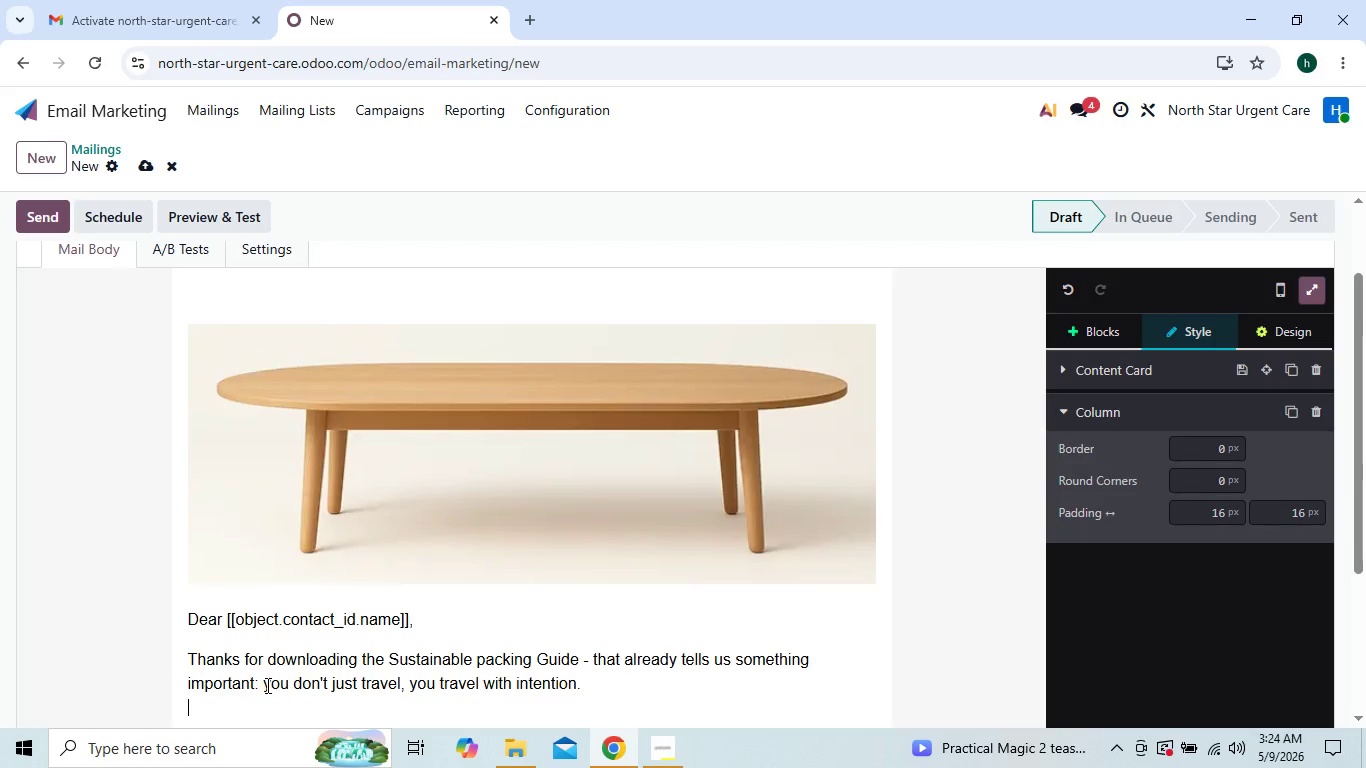 
key(Backspace)
 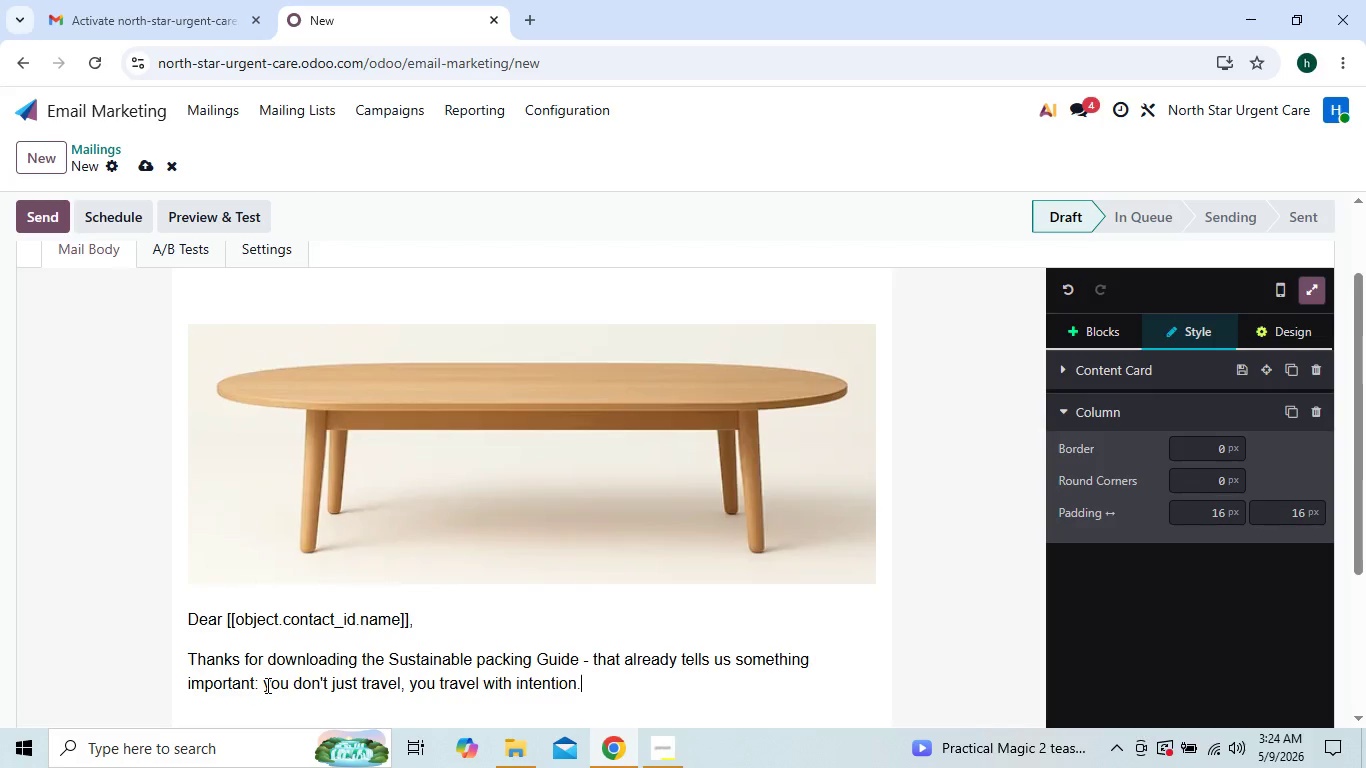 
key(Enter)
 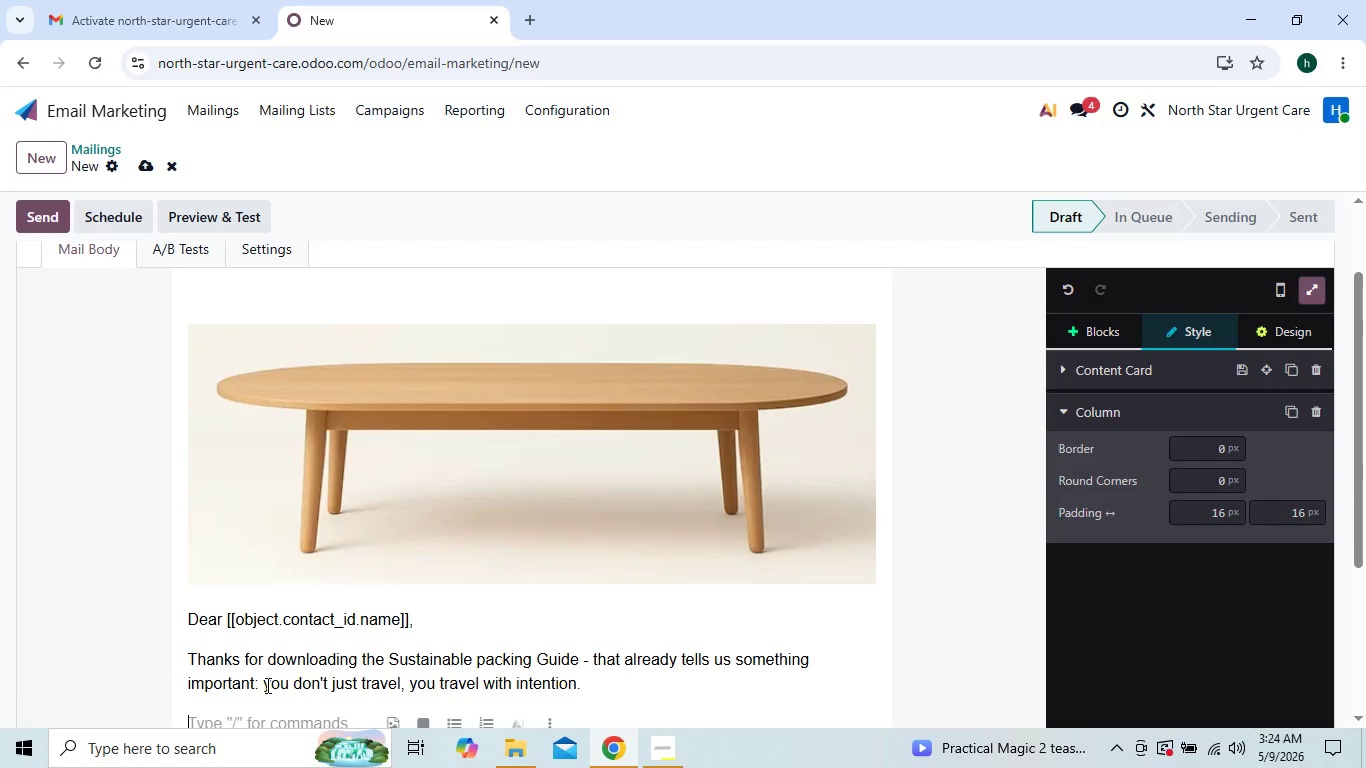 
type(You)
 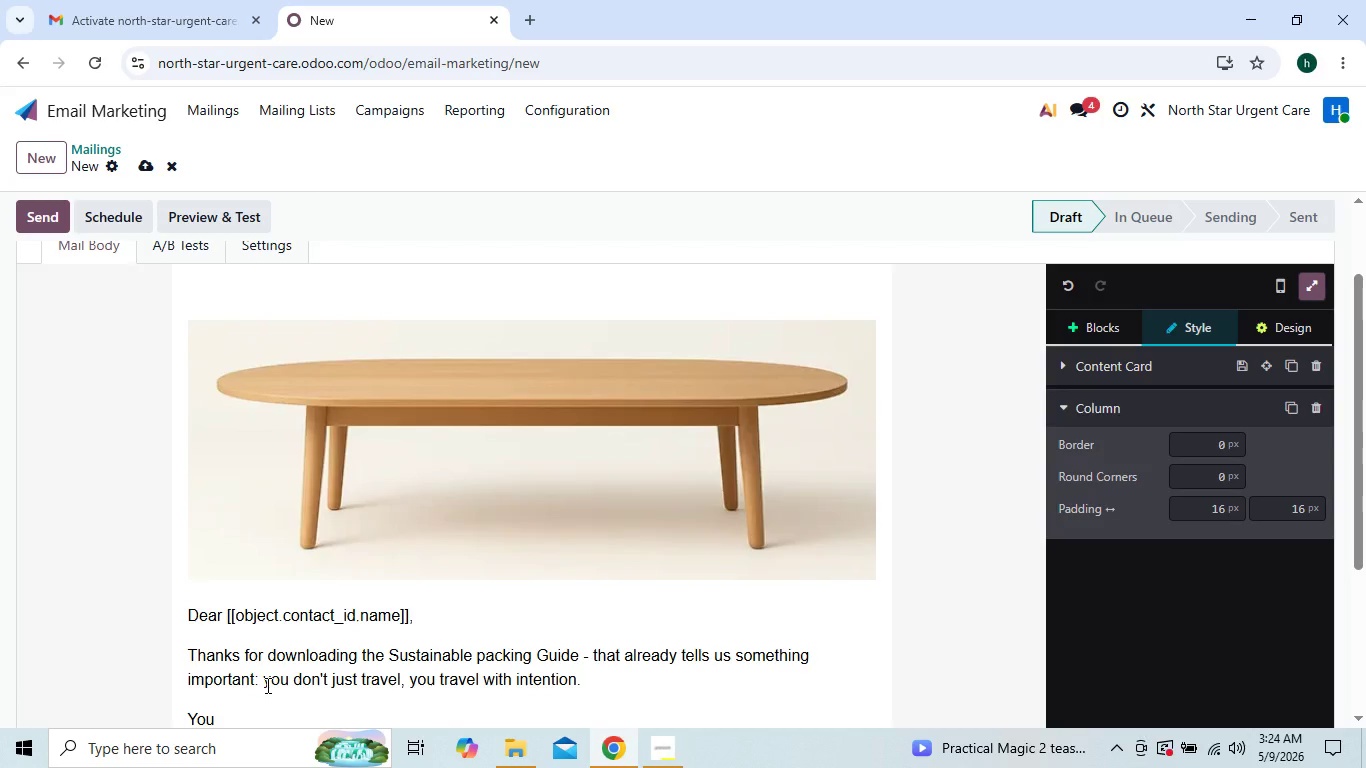 
key(R)
 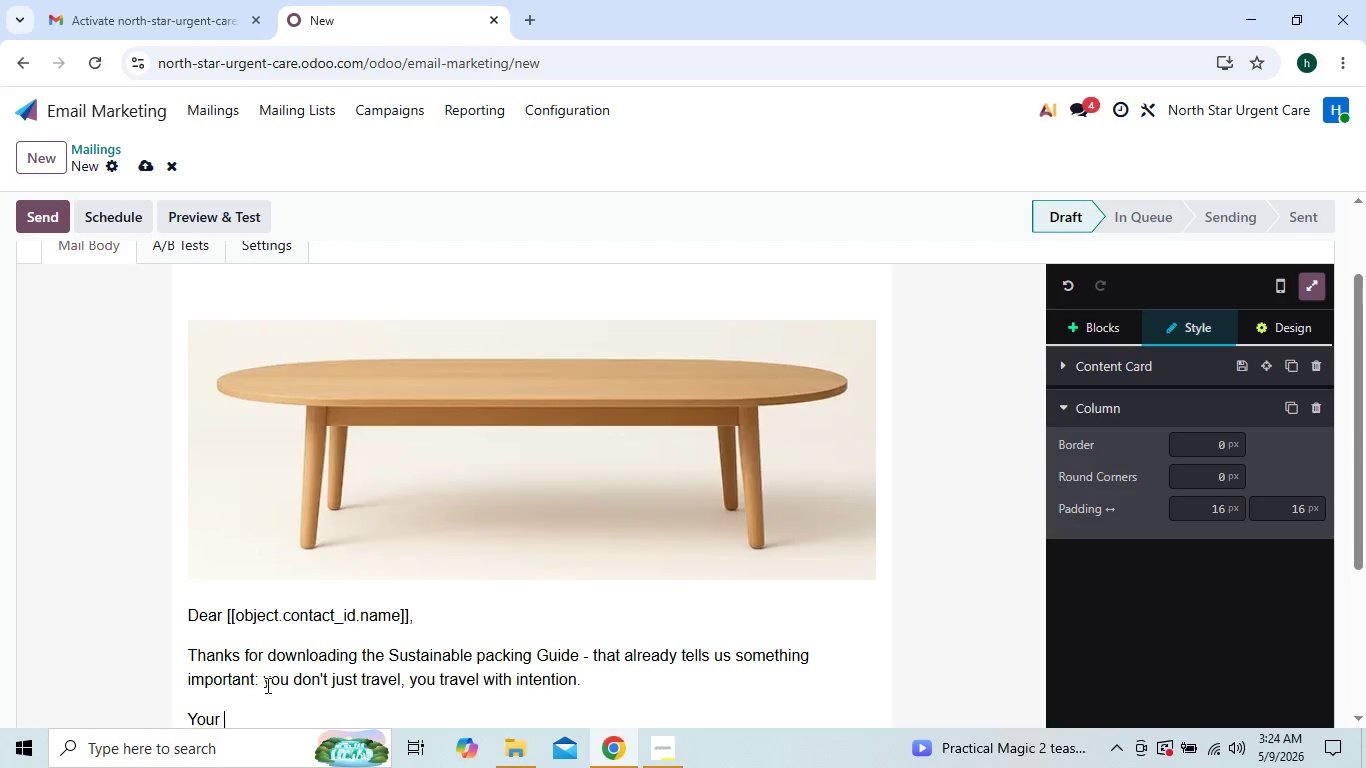 
key(Space)
 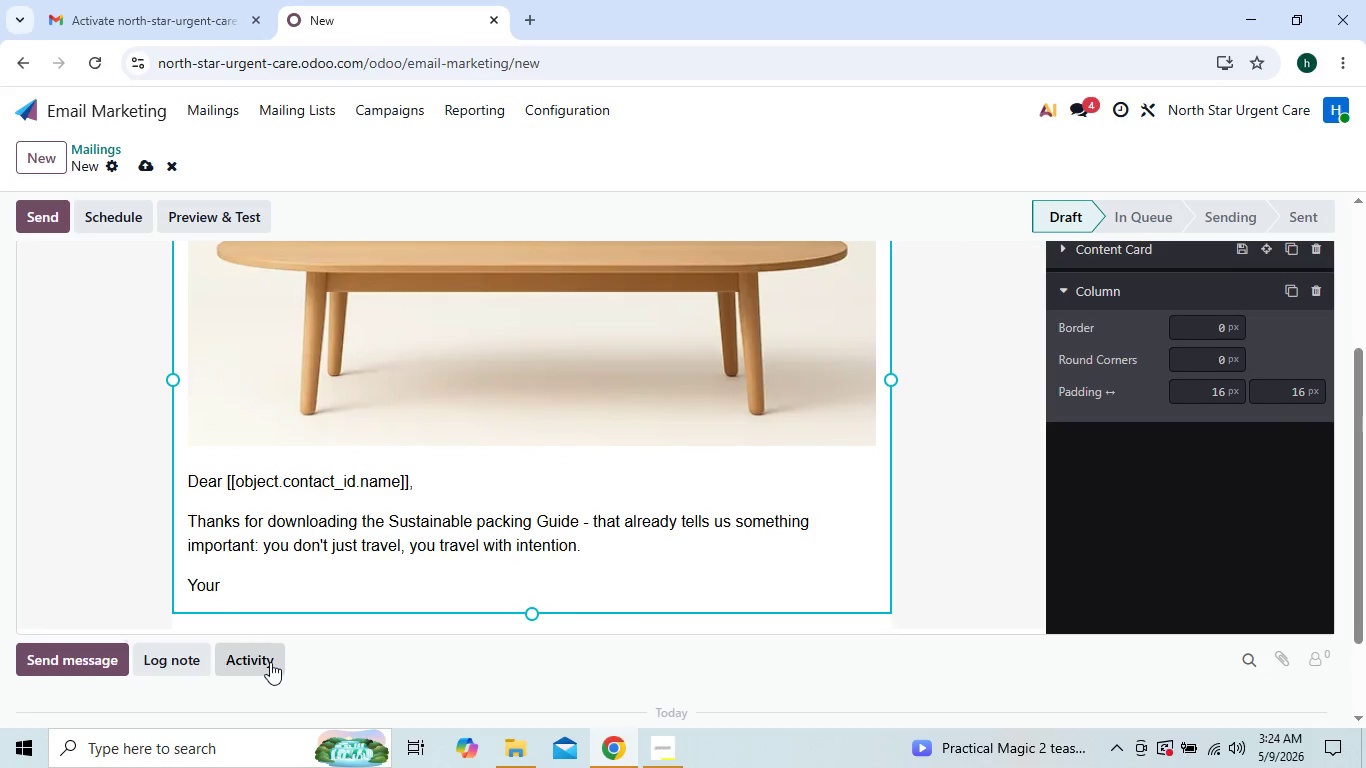 
type(I)
key(Backspace)
type(interest in [[obect)
key(Backspace)
key(Backspace)
key(Backspace)
type(ject)
 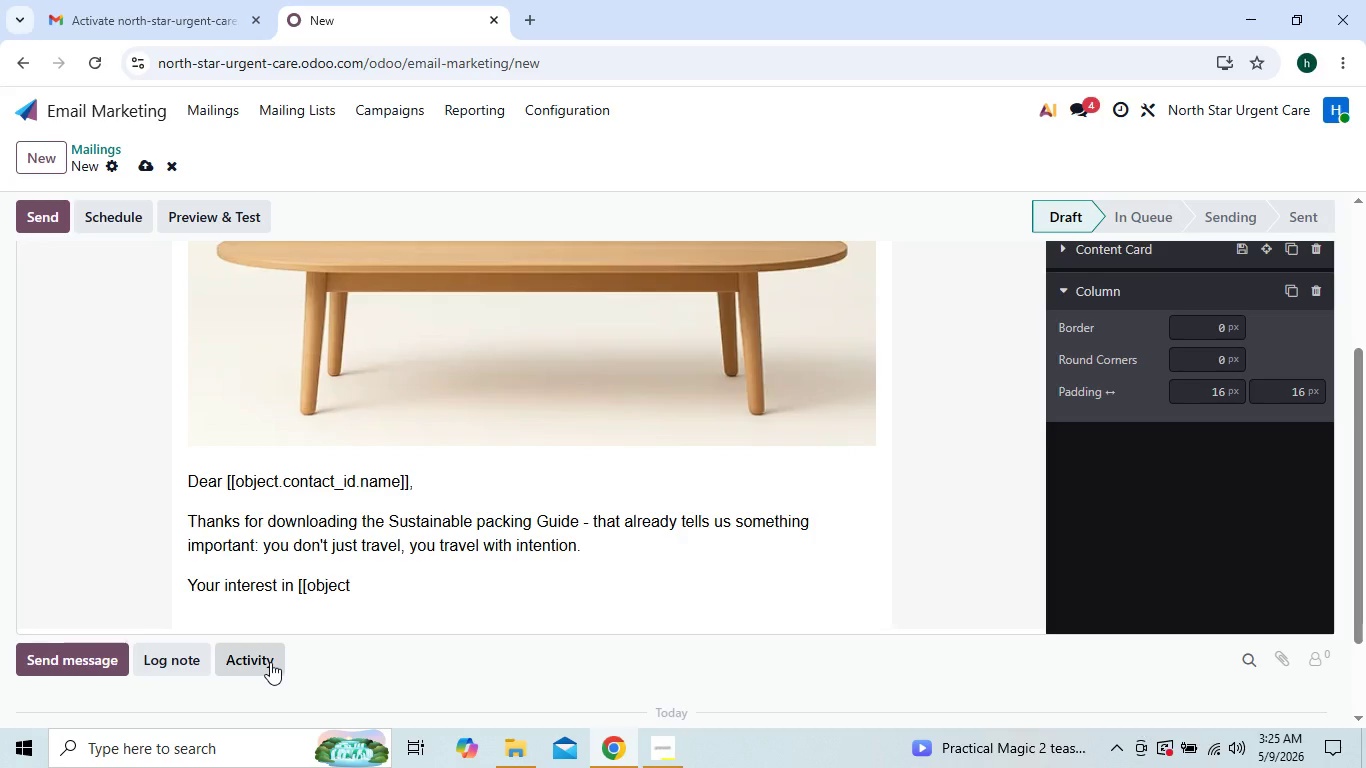 
type(.interest]] adventures )
 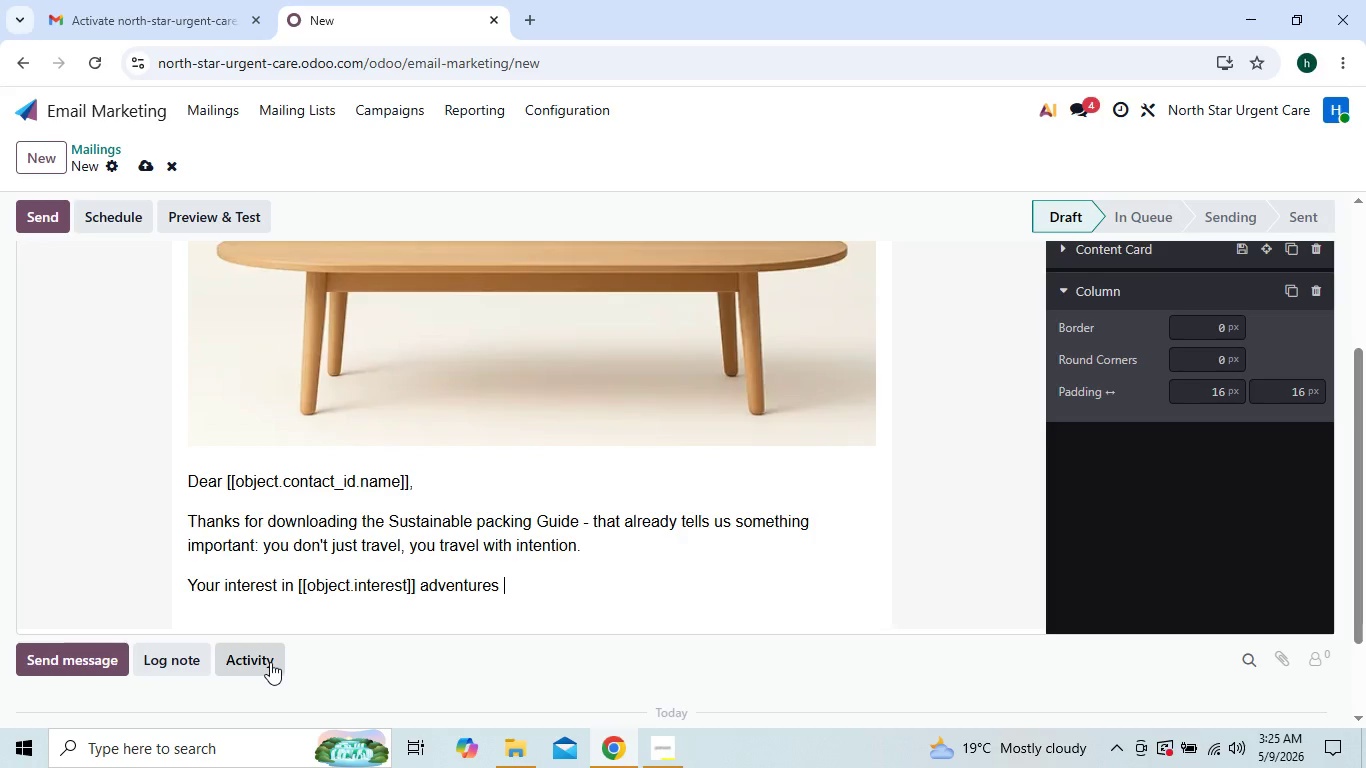 
type(is exactly the kind of curiosity tat belongs in paa)
key(Backspace)
type(tagonia)
 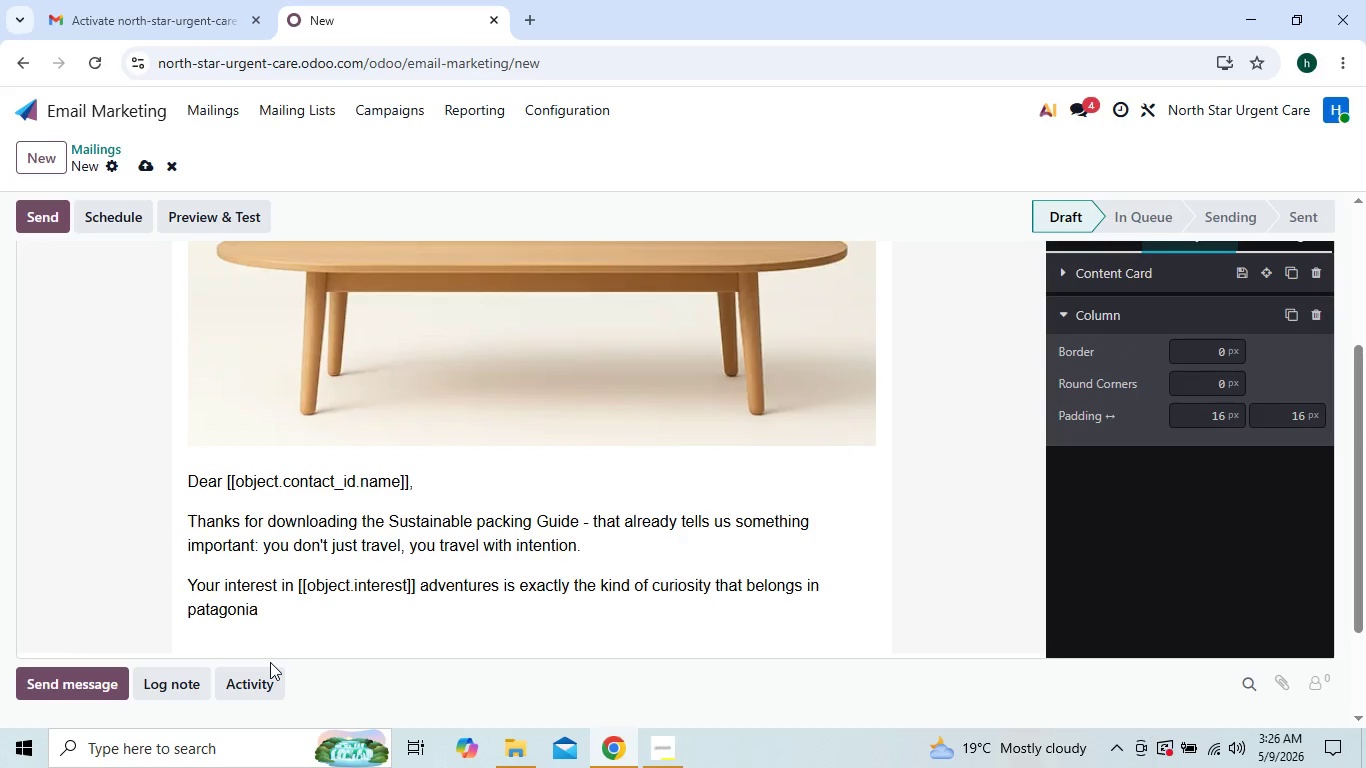 
key(Enter)
 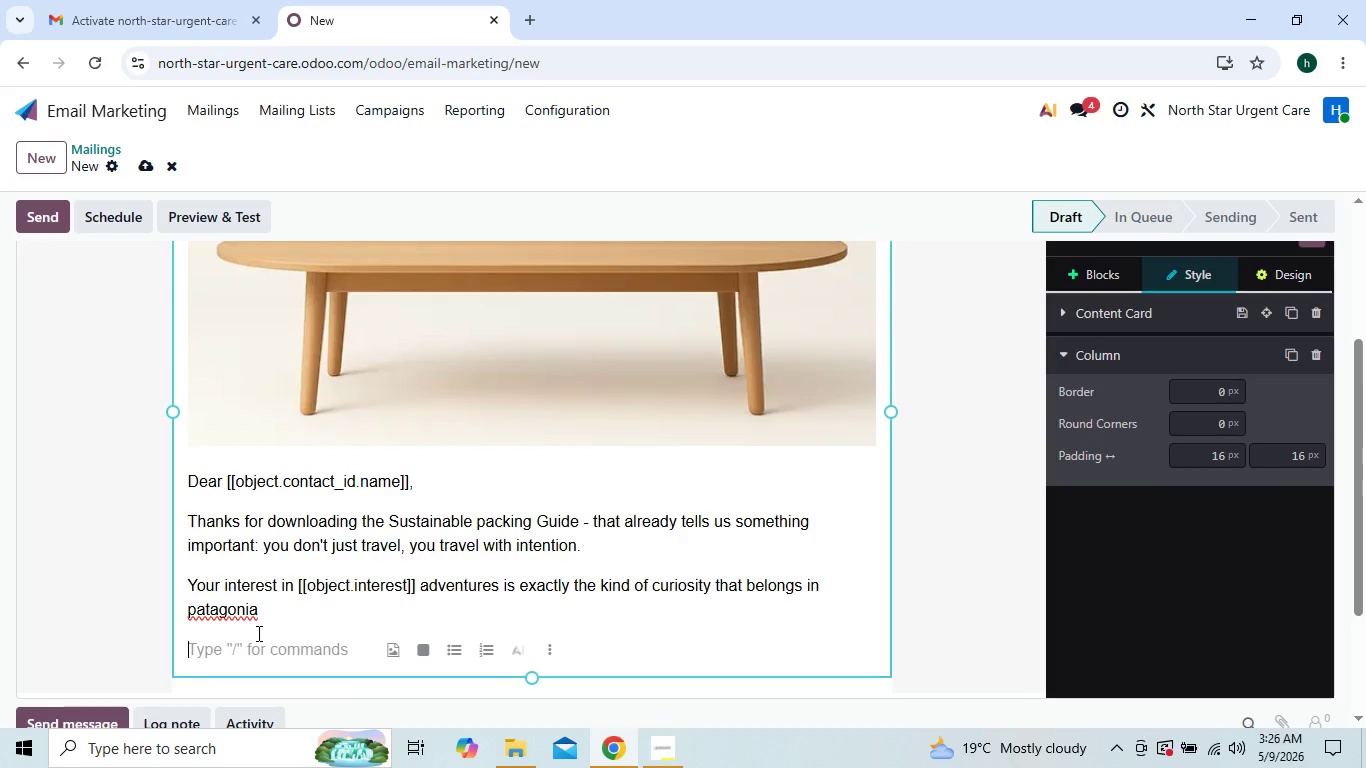 
left_click([230, 618])
 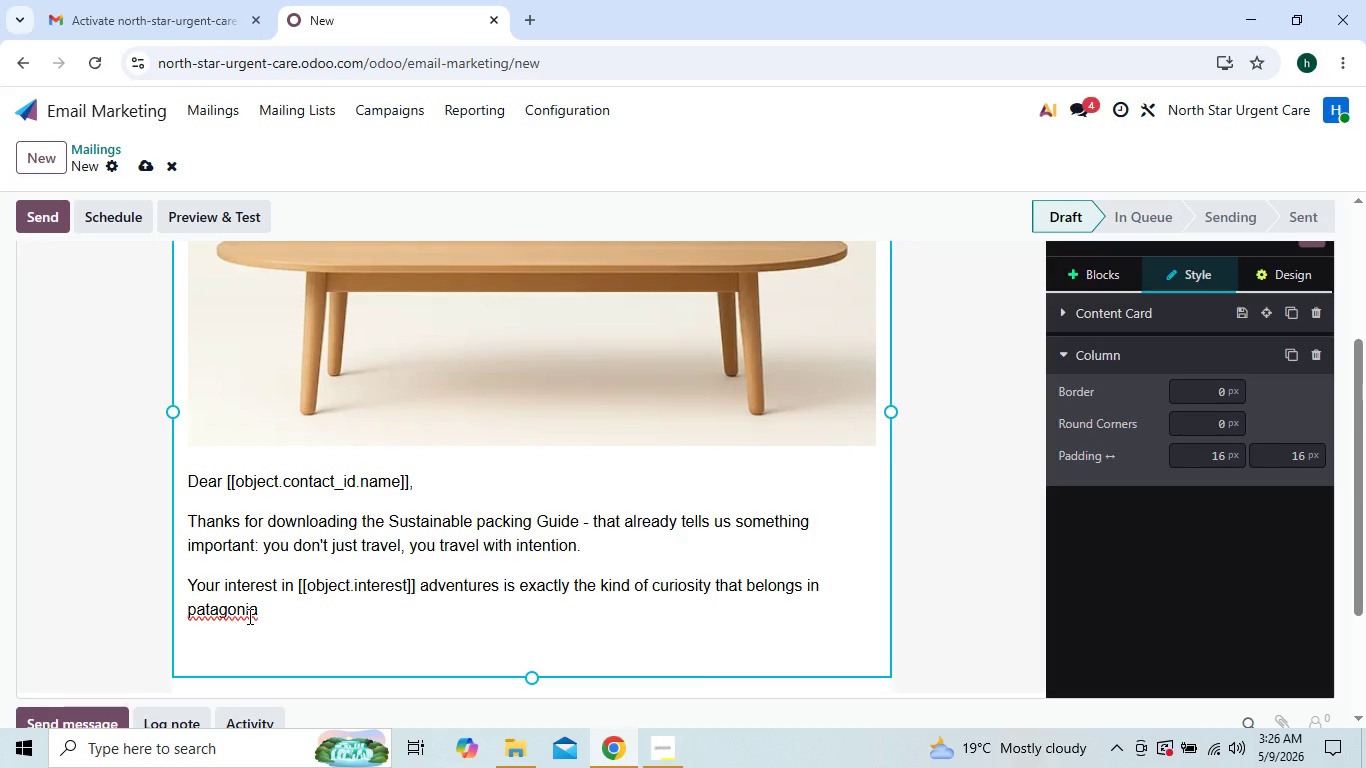 
left_click([214, 650])
 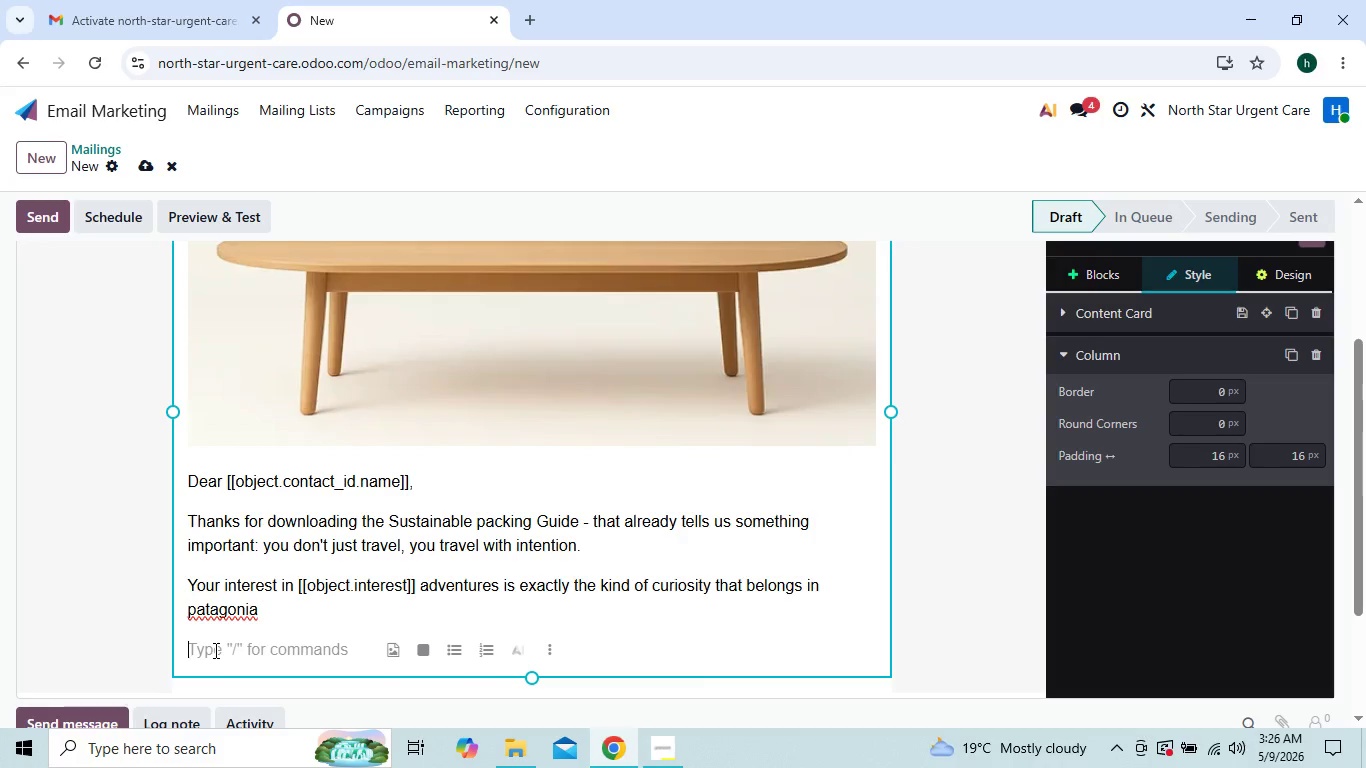 
hold_key(key=ShiftLeft, duration=0.56)
 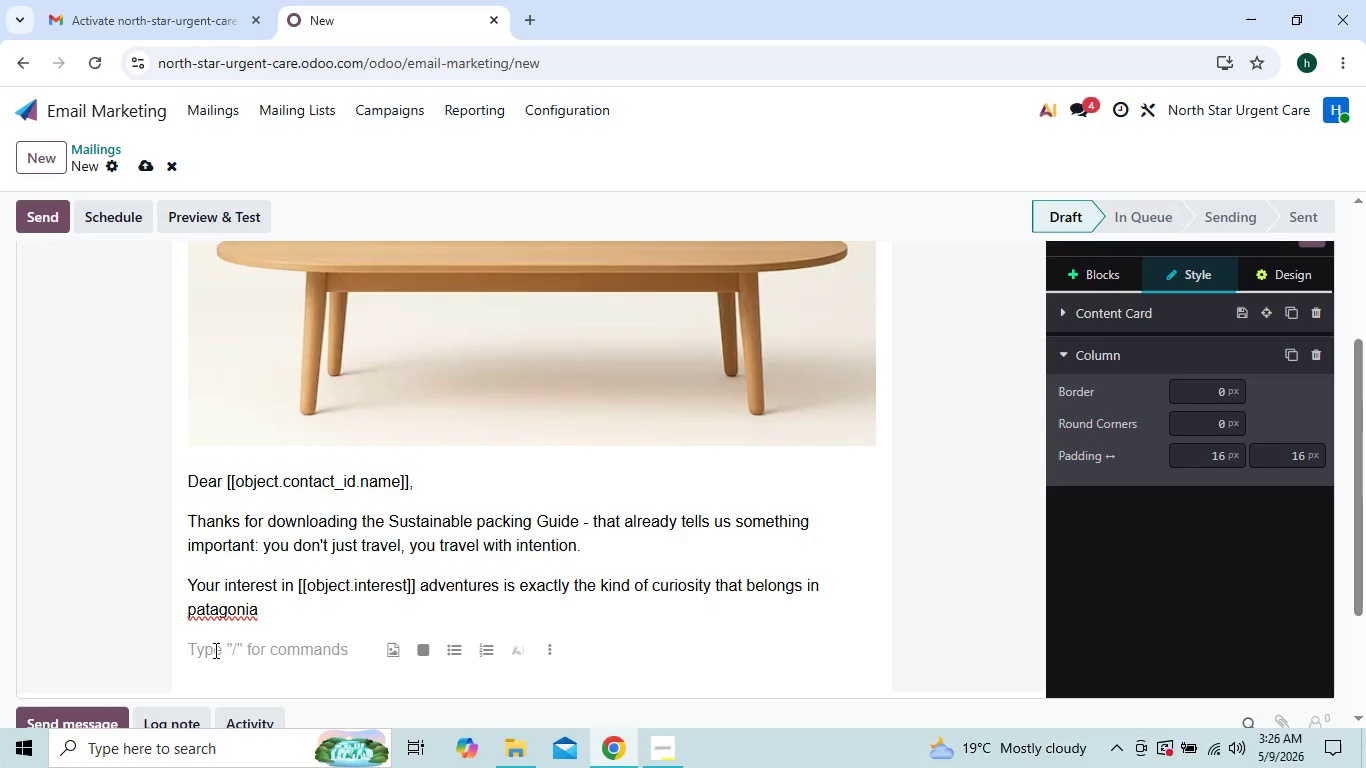 
type(This season, Summit )
 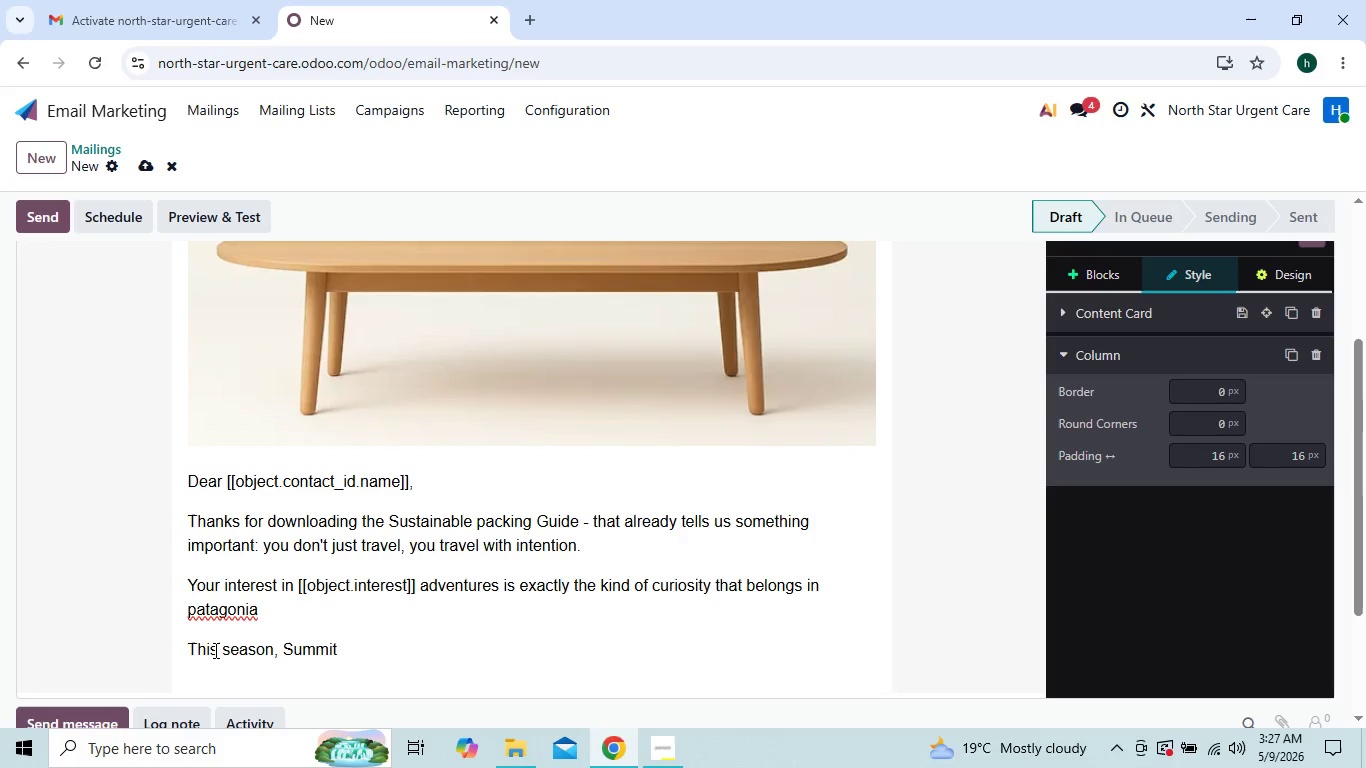 
 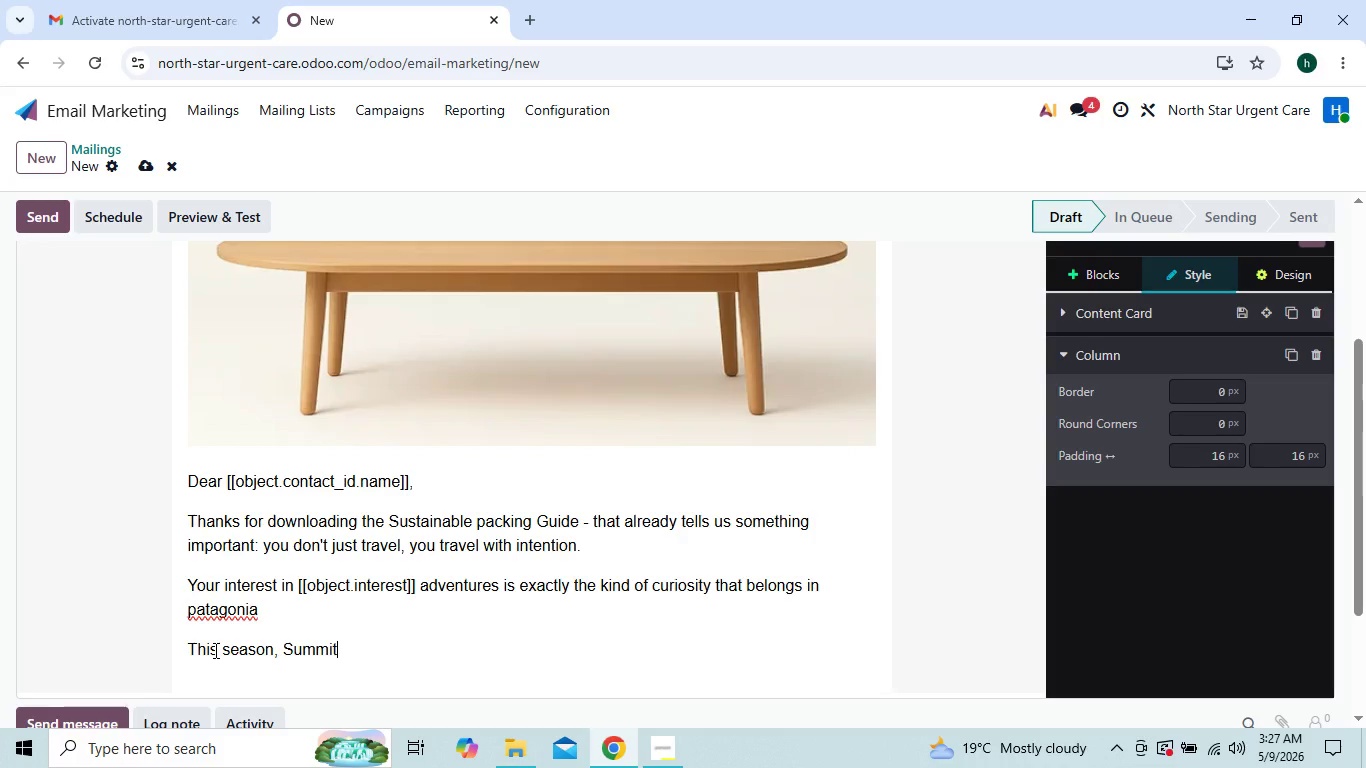 
hold_key(key=ShiftLeft, duration=1.5)
 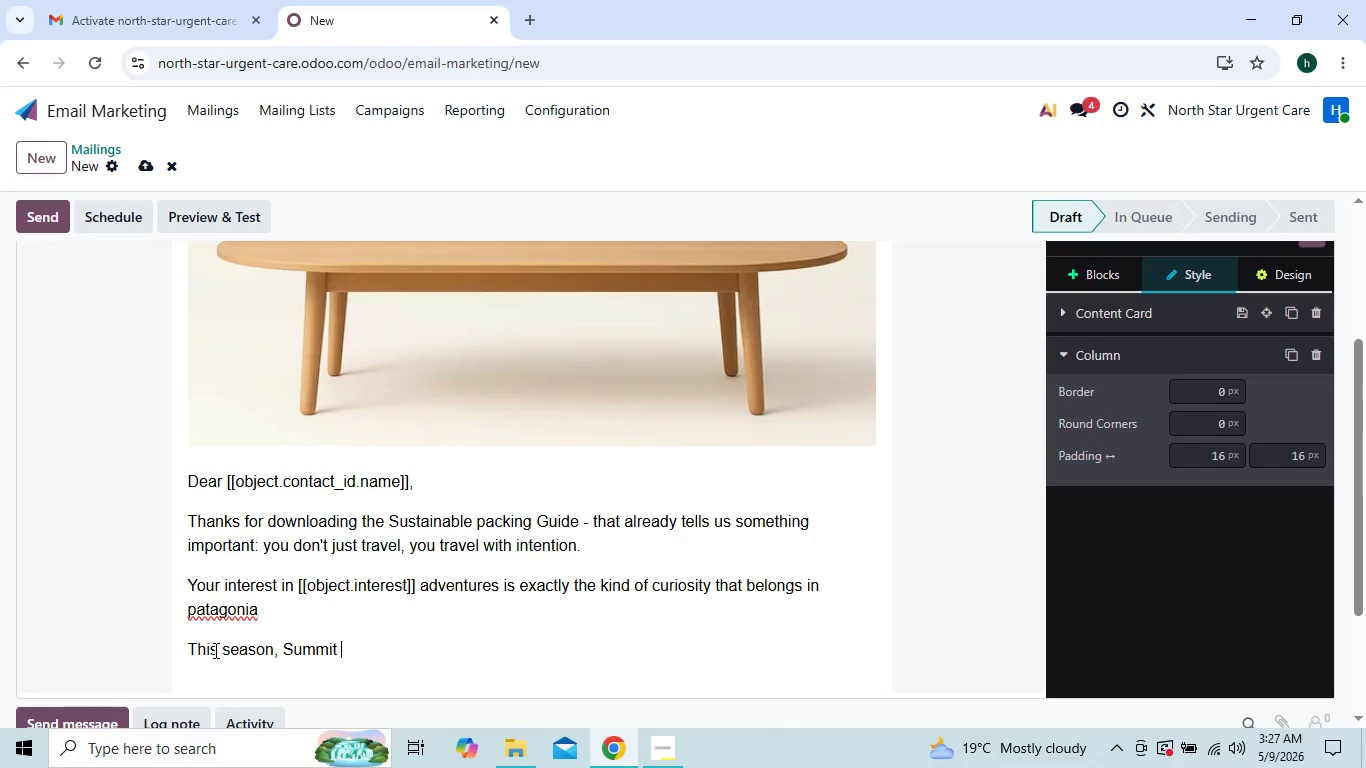 
type(& stream EX)
key(Backspace)
type(xpeditions is opening limied eco)
 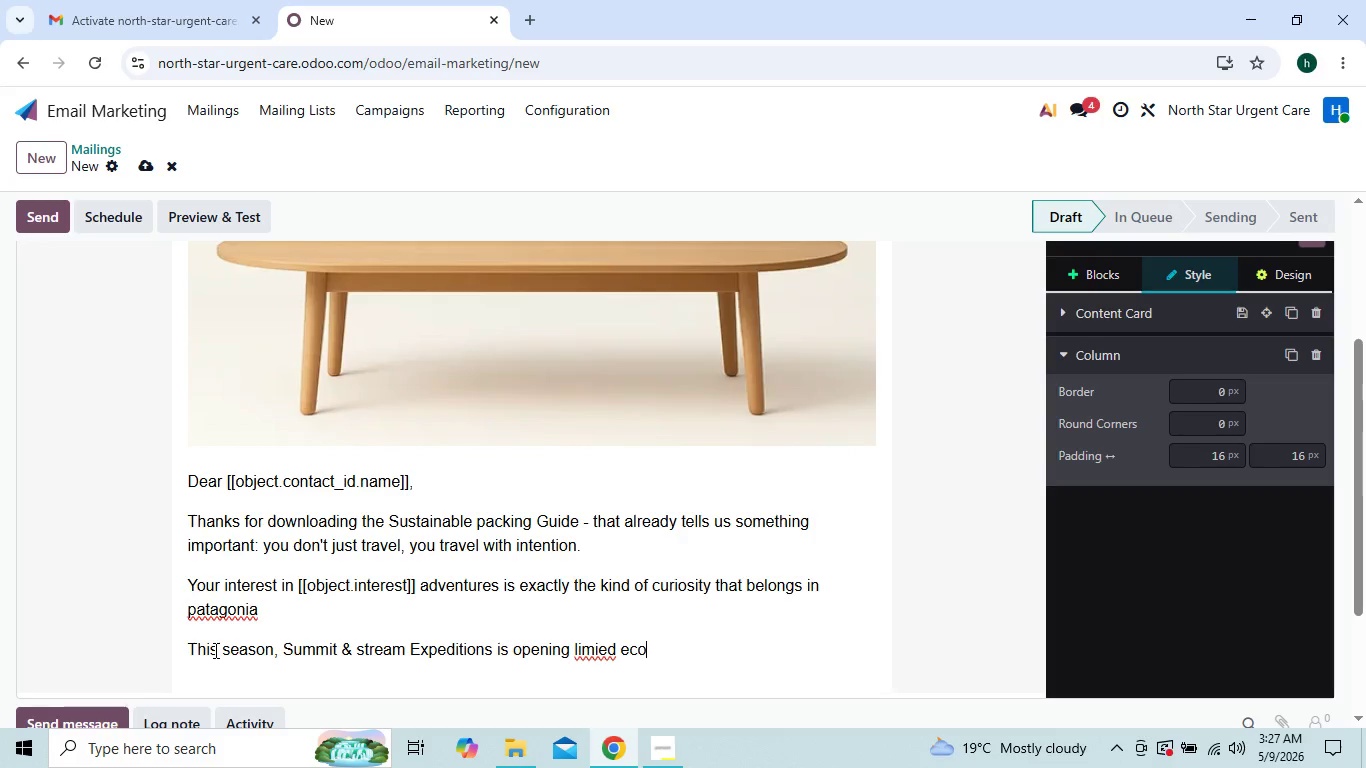 
type(gu)
 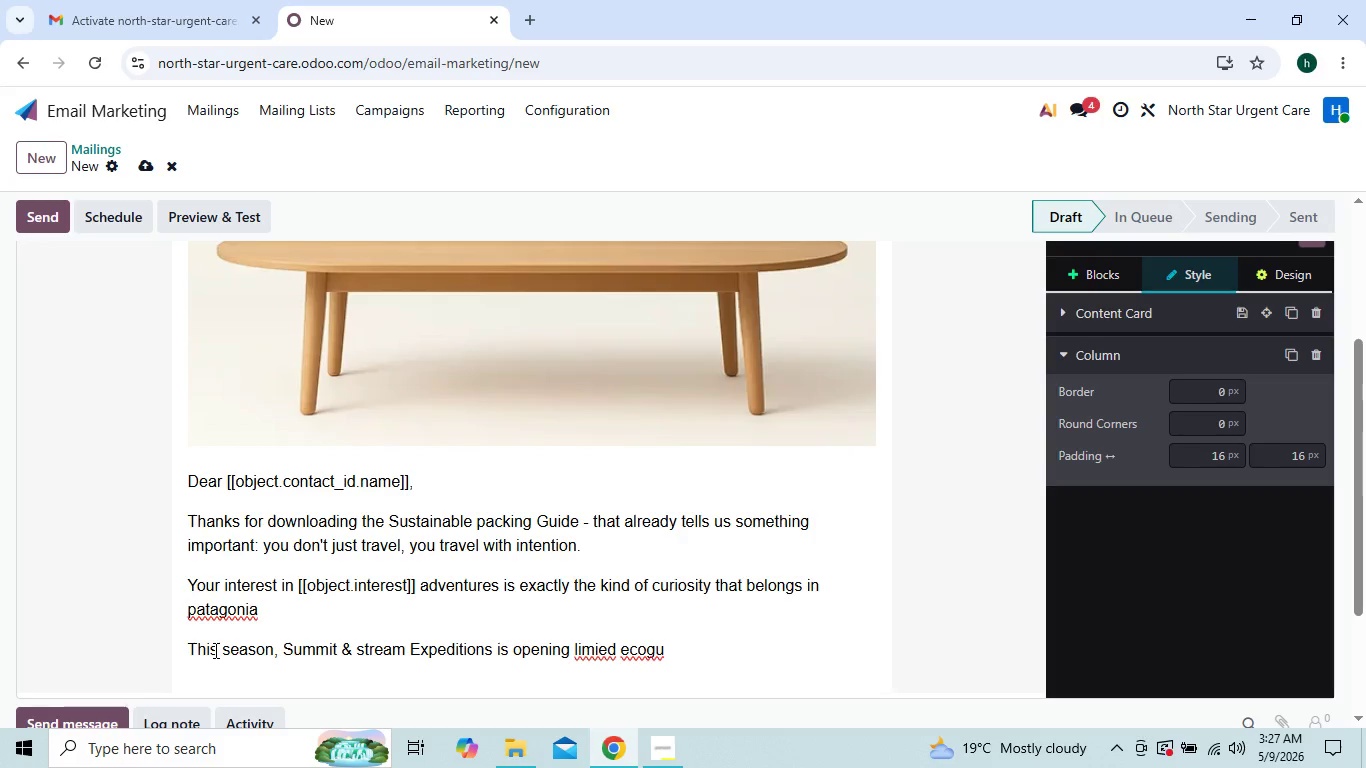 
type(ided trekking journeys )
 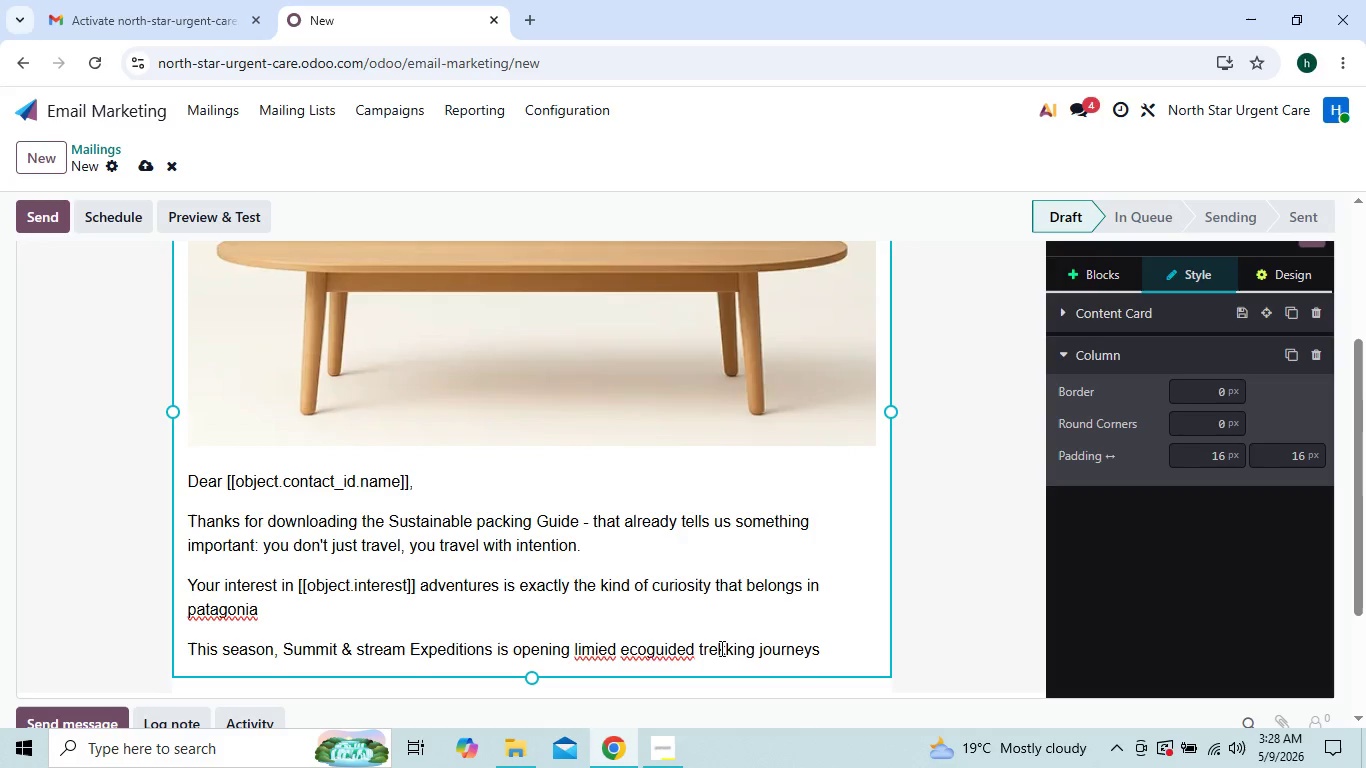 
wait(14.34)
 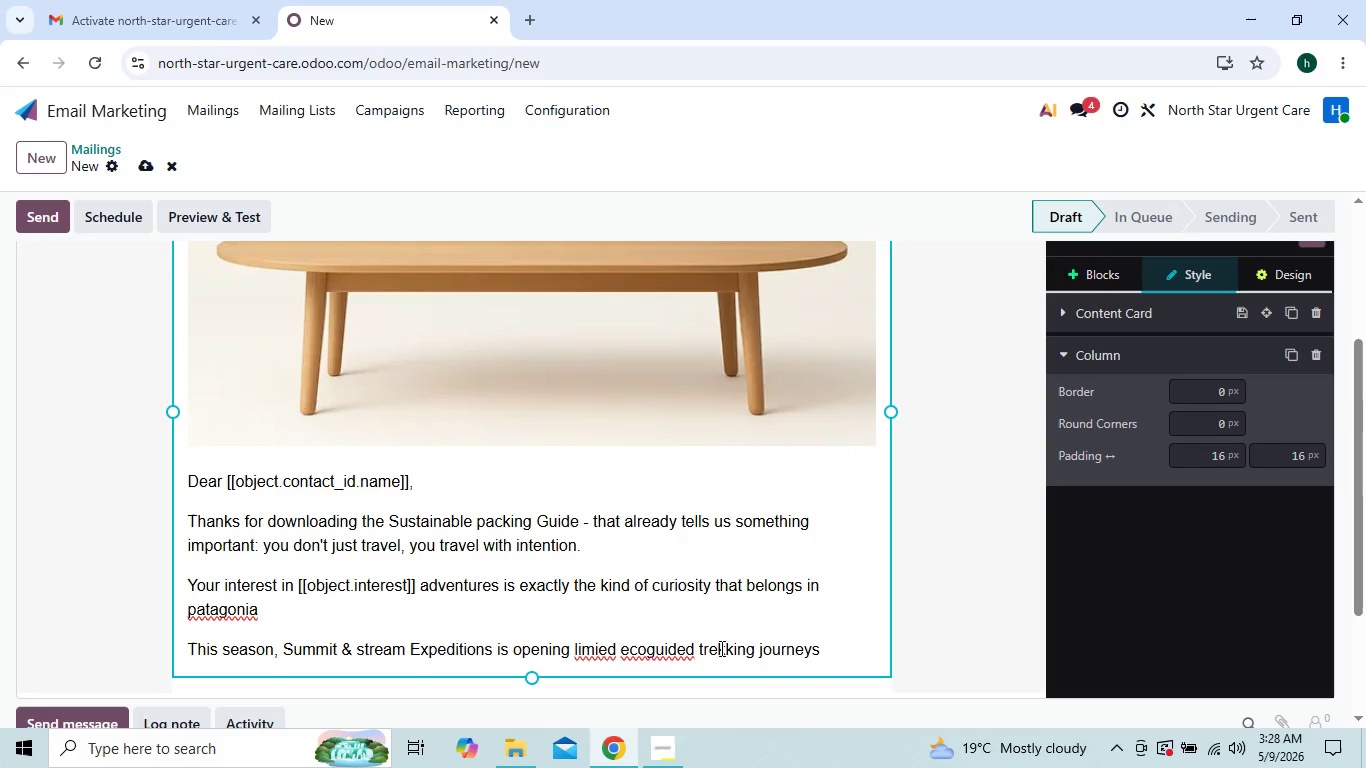 
left_click([644, 650])
 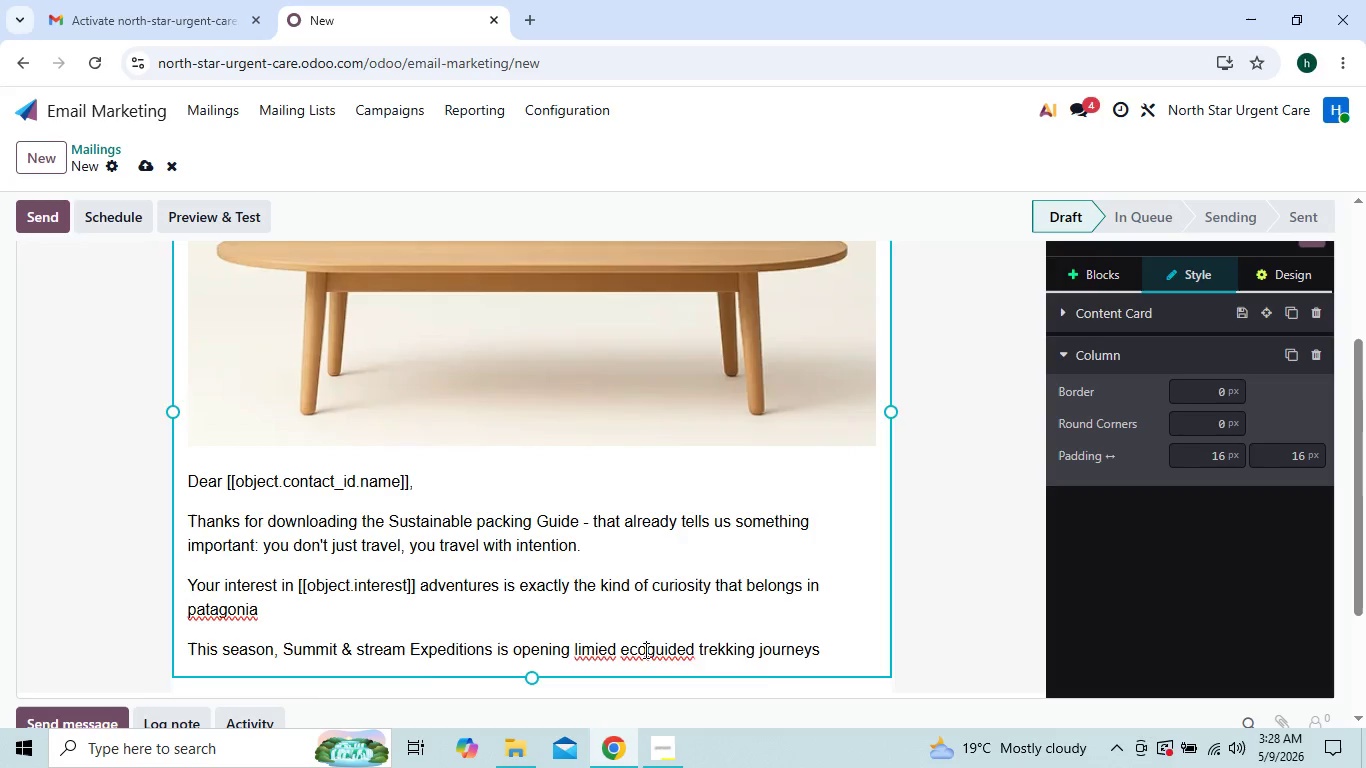 
key(Space)
 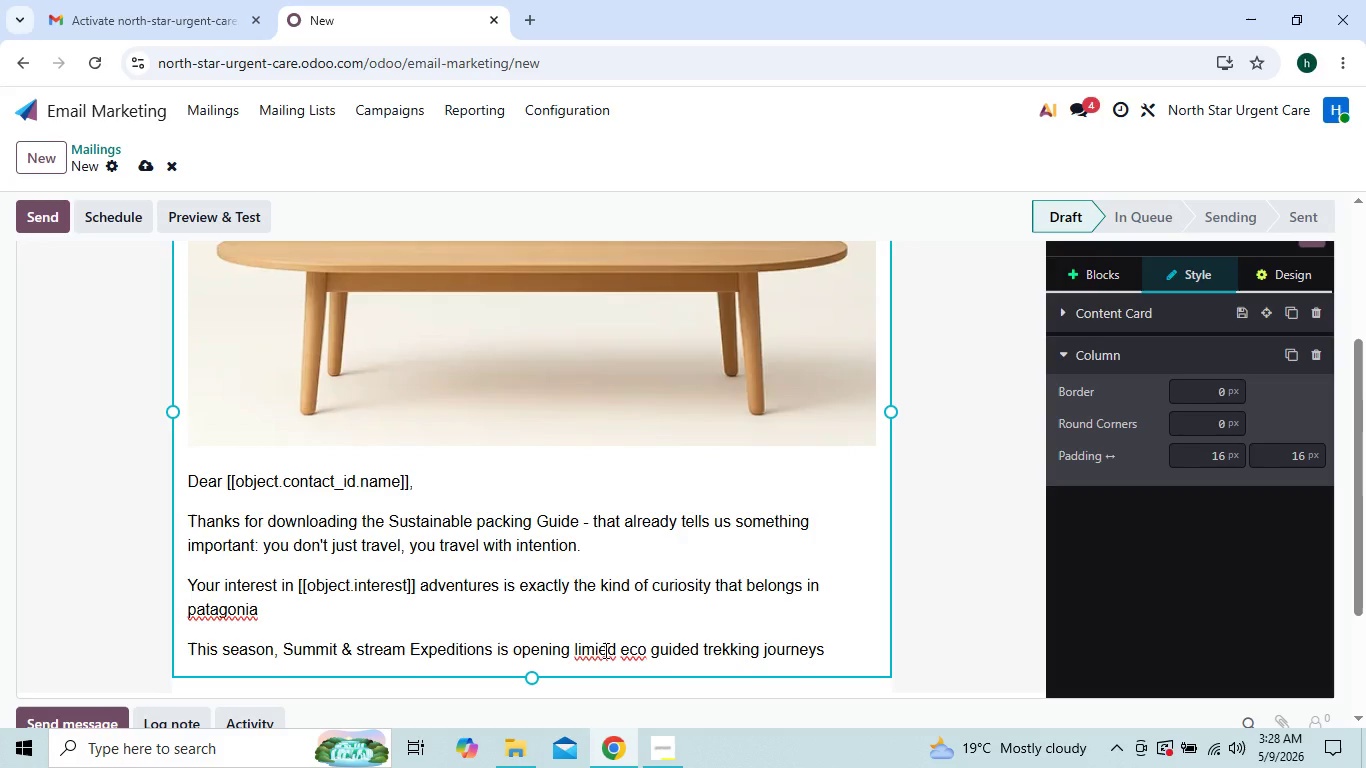 
wait(7.92)
 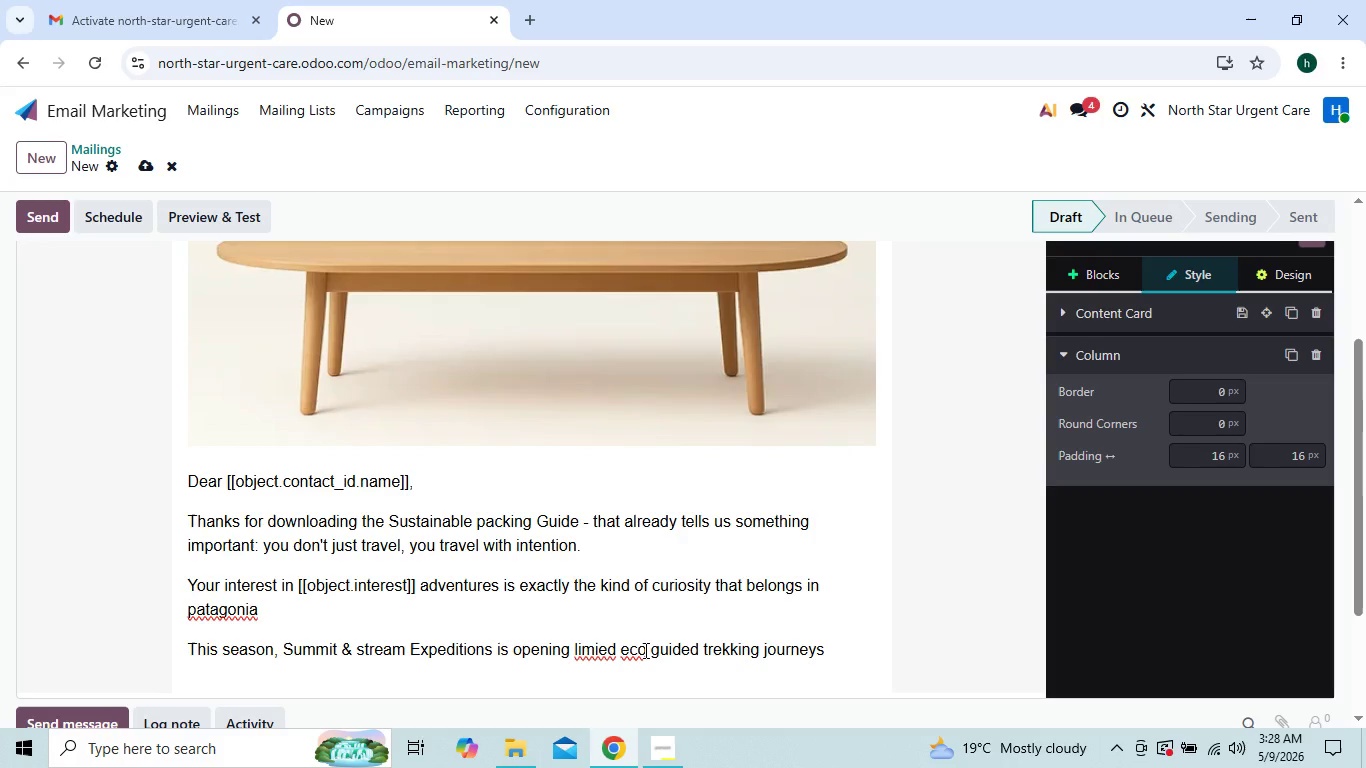 
left_click([596, 647])
 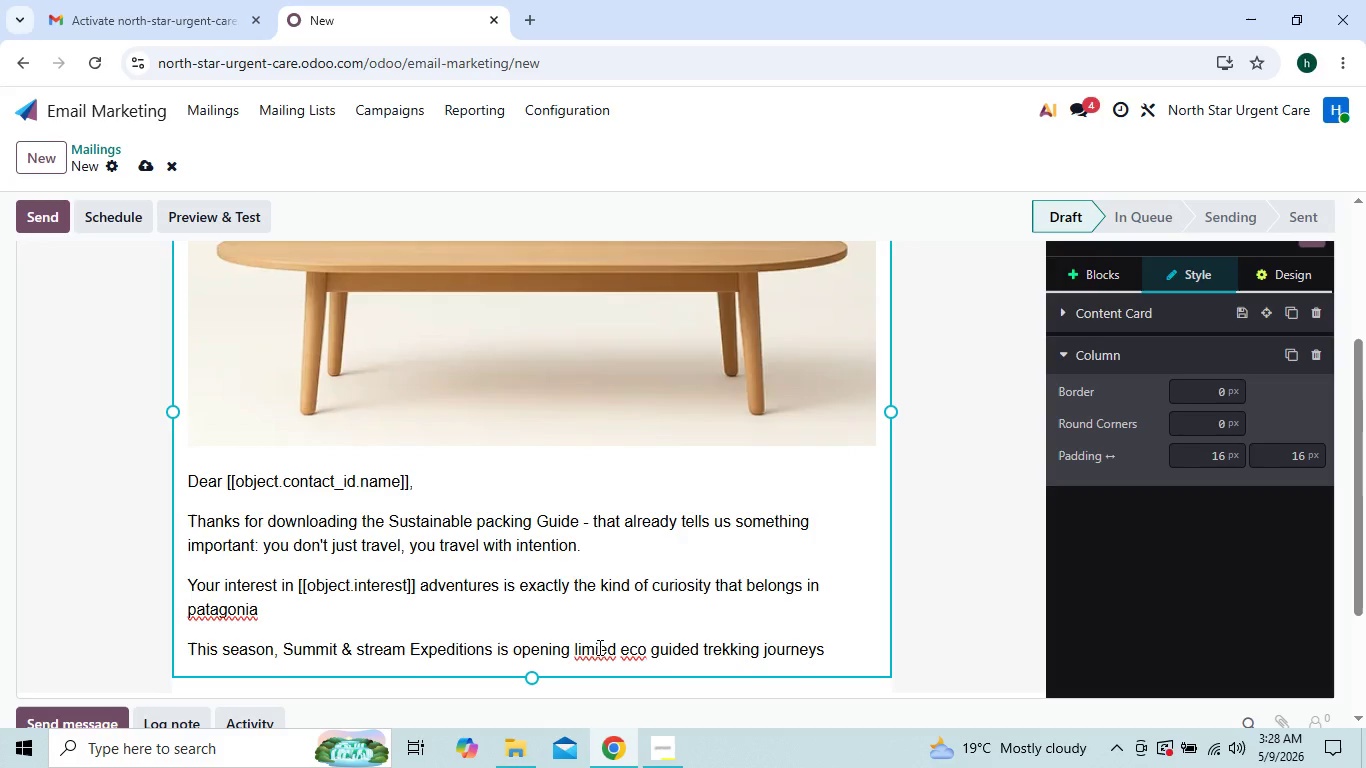 
left_click([598, 647])
 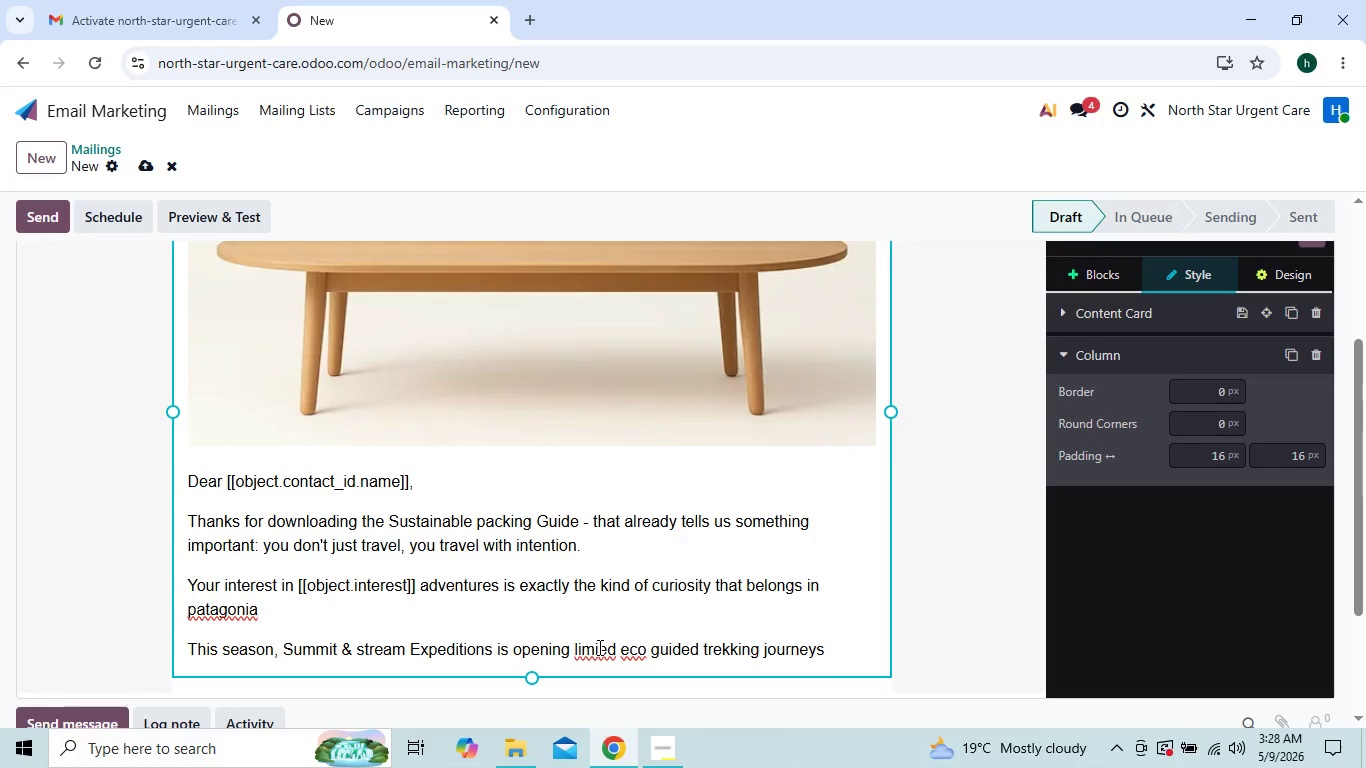 
key(T)
 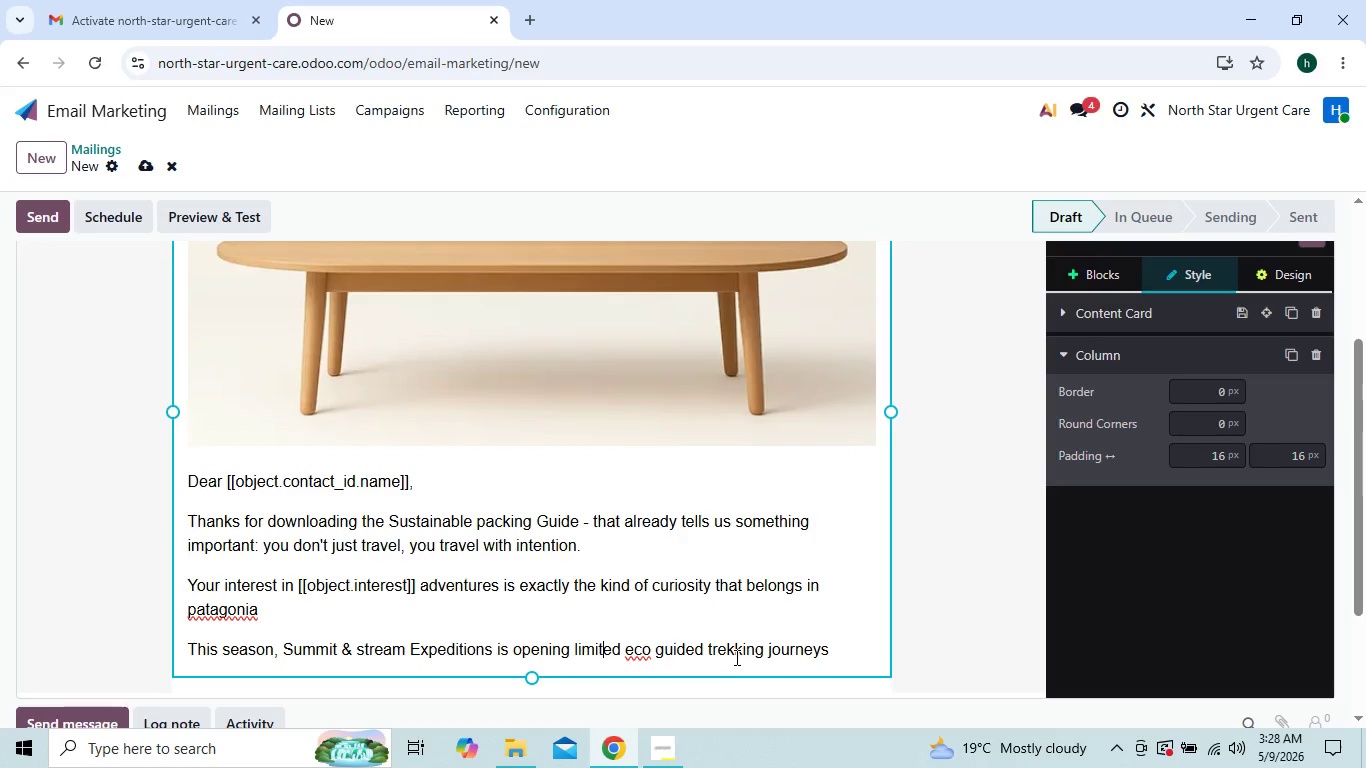 
wait(13.7)
 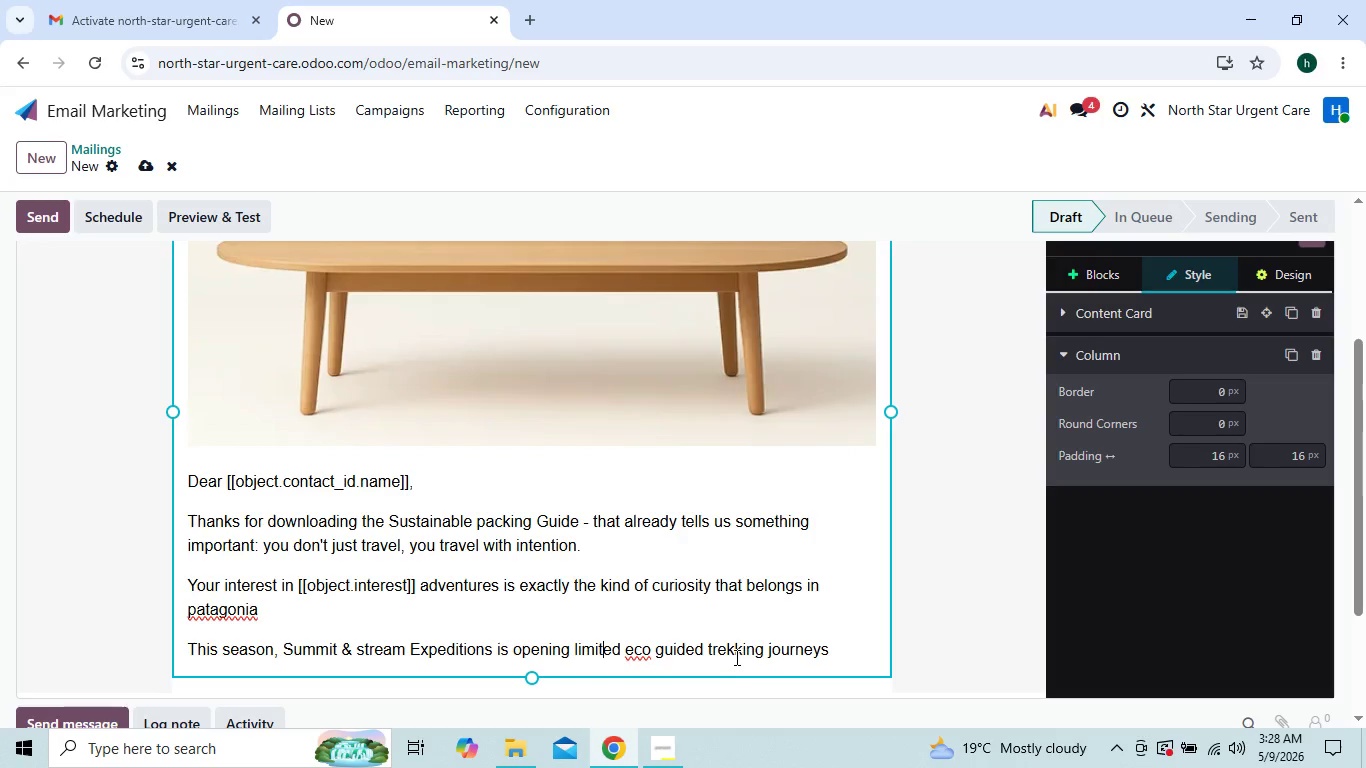 
left_click([832, 650])
 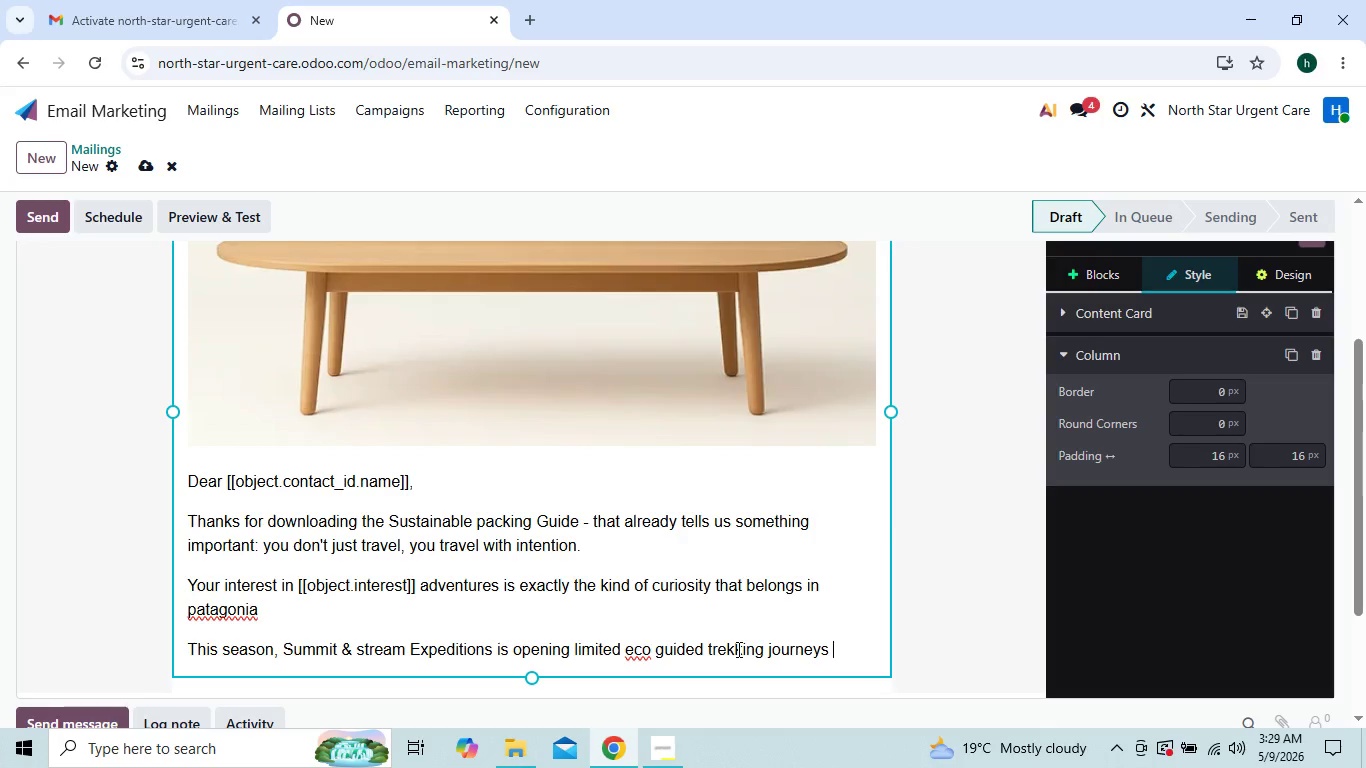 
wait(15.59)
 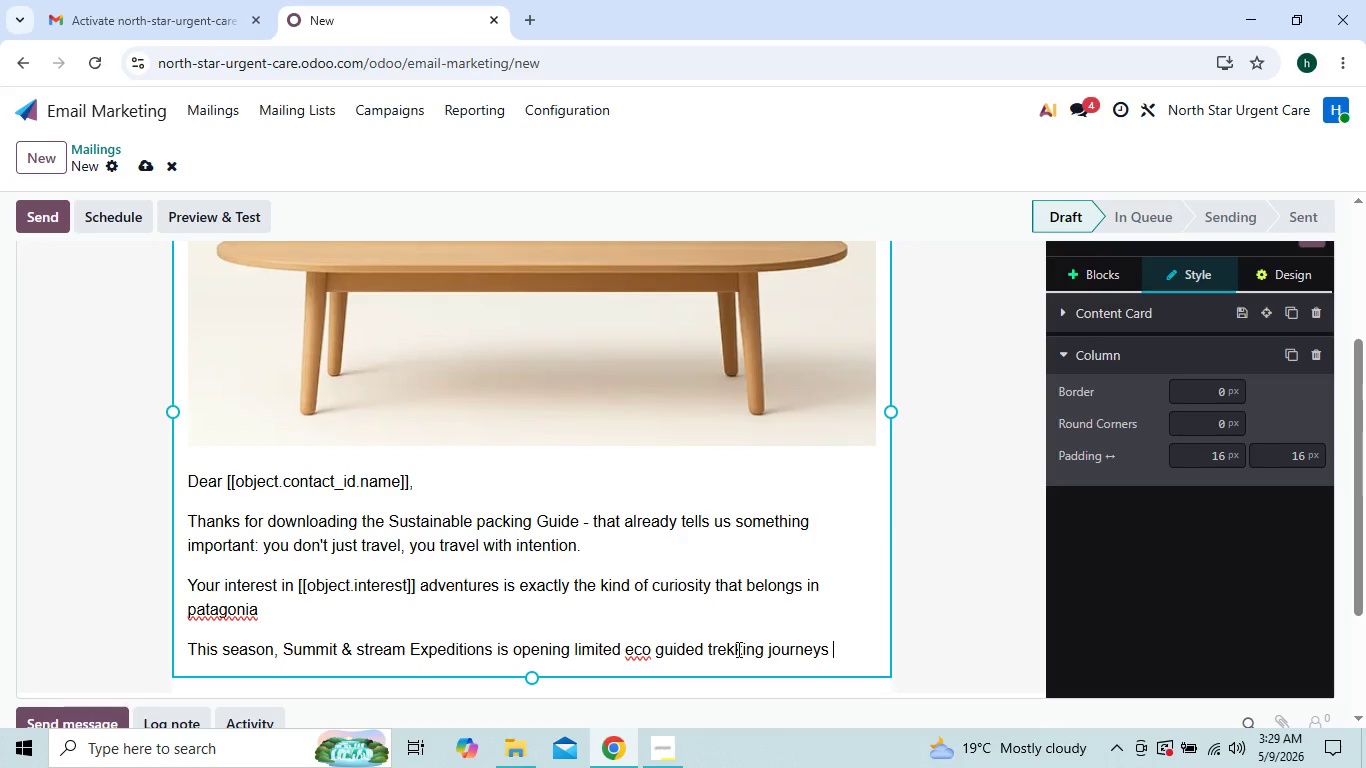 
left_click([794, 649])
 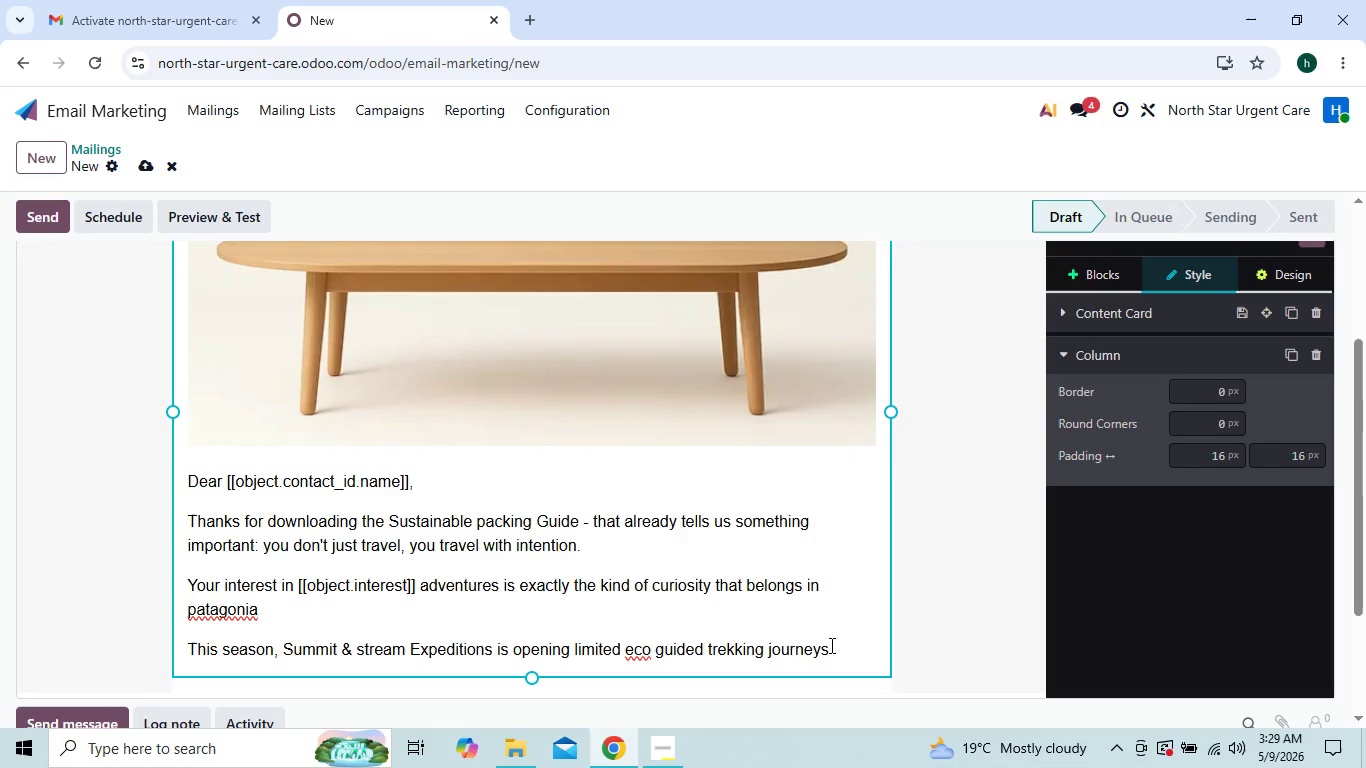 
left_click([834, 646])
 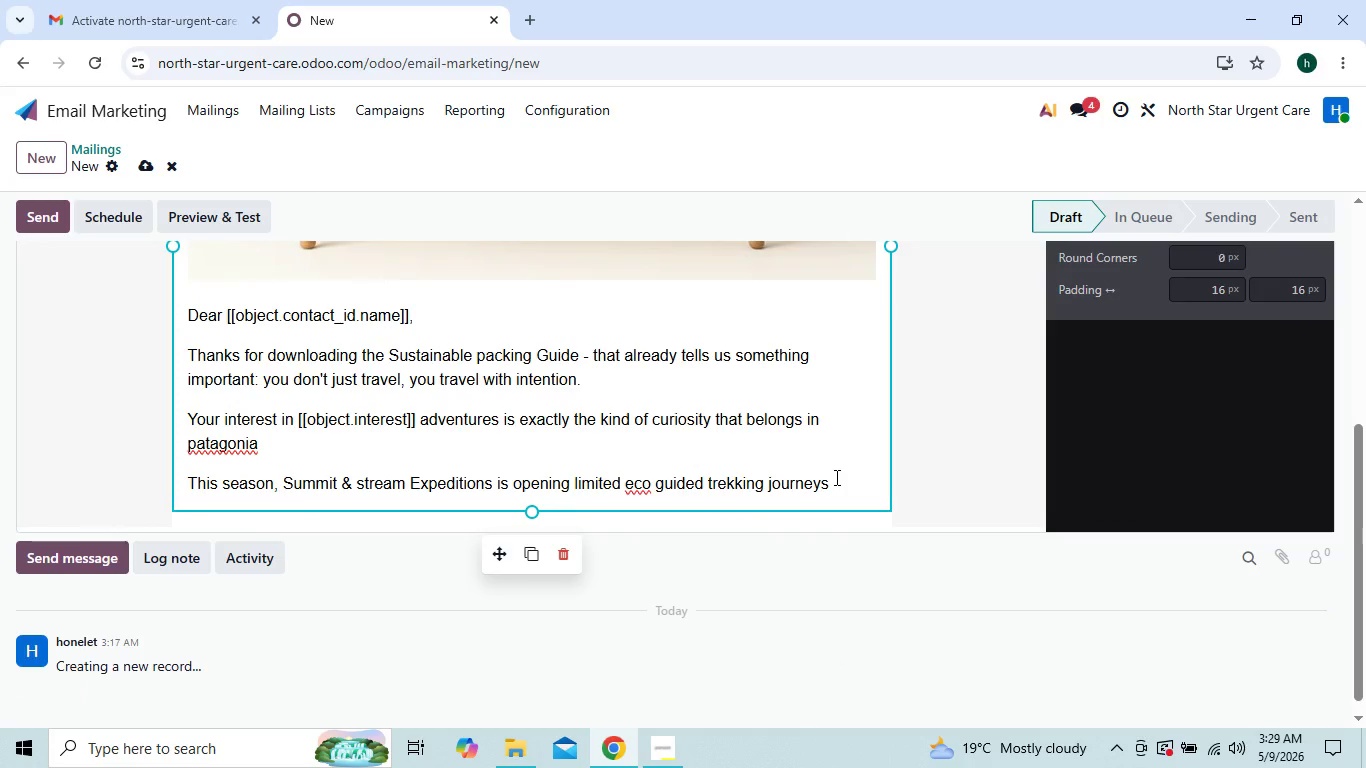 
wait(5.44)
 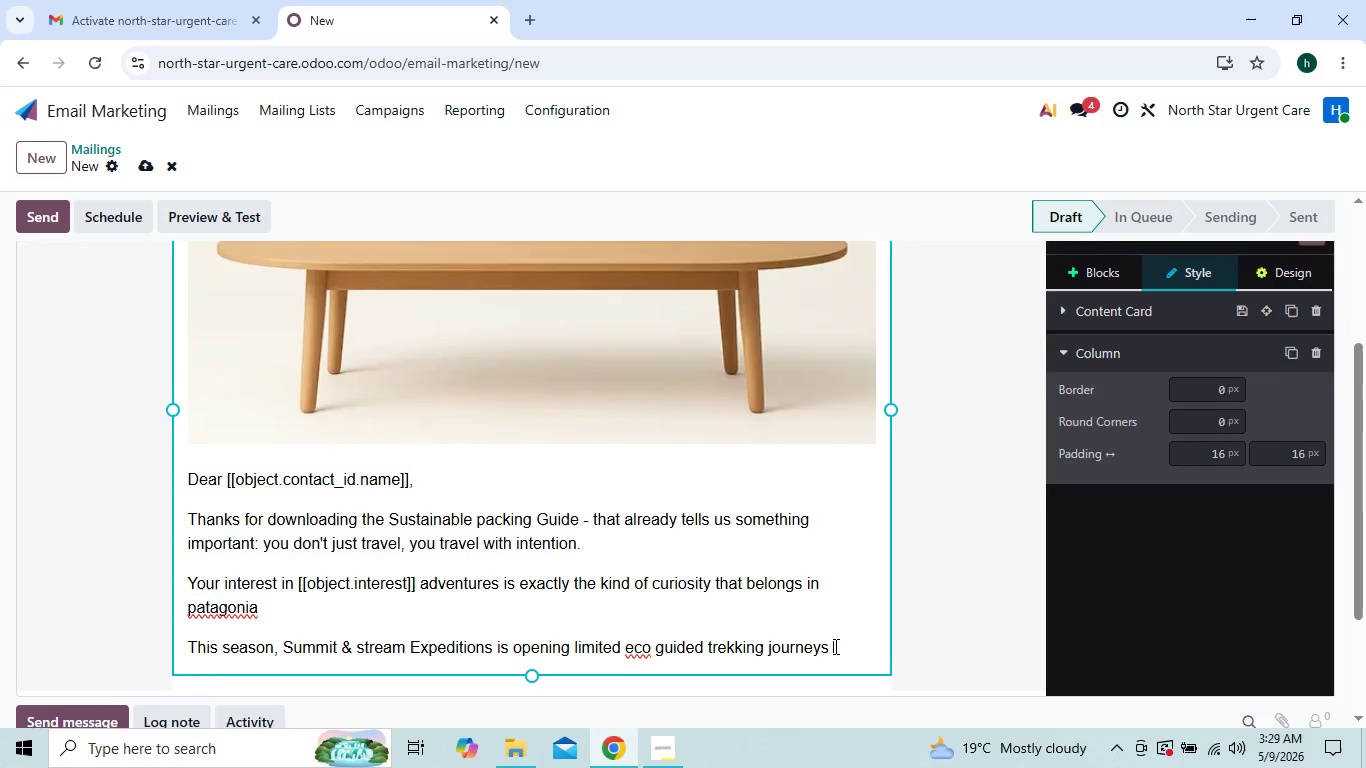 
type(across patagonias)
 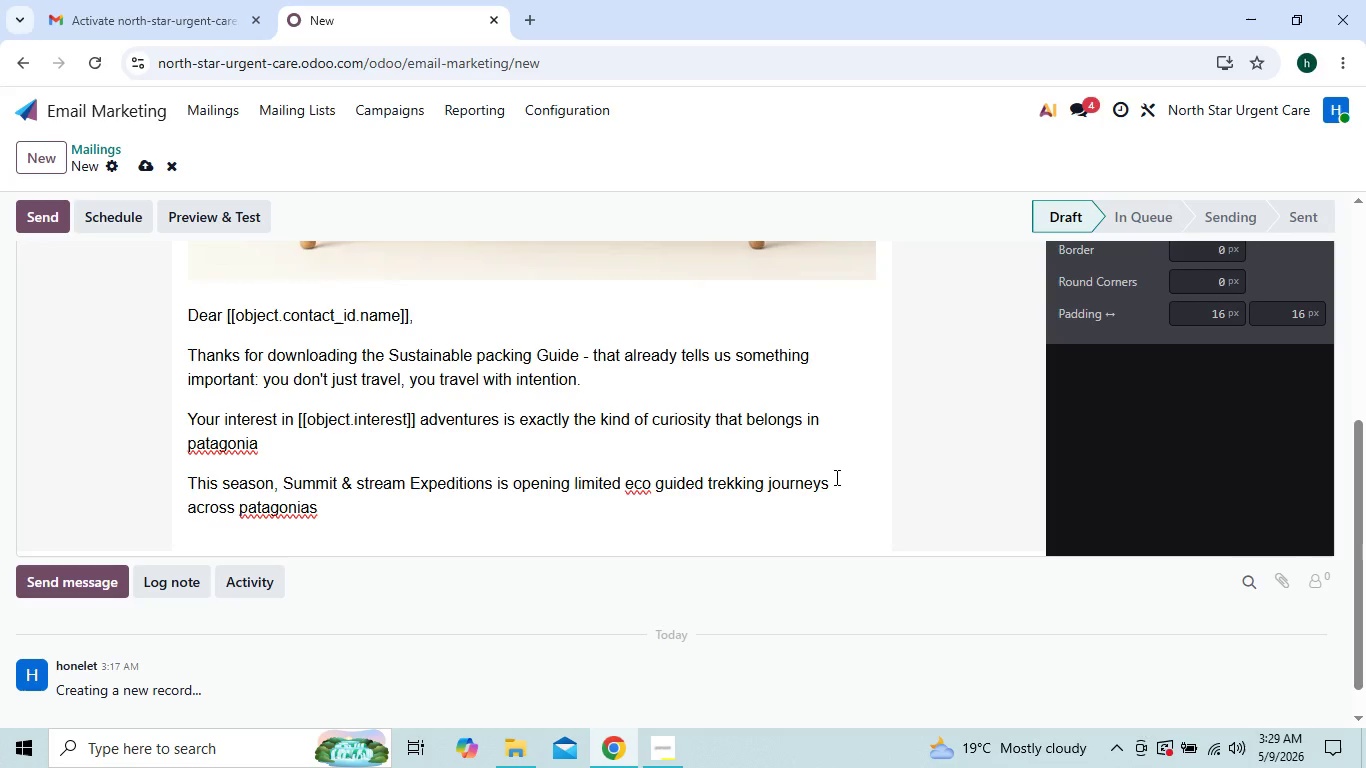 
key(ArrowLeft)
 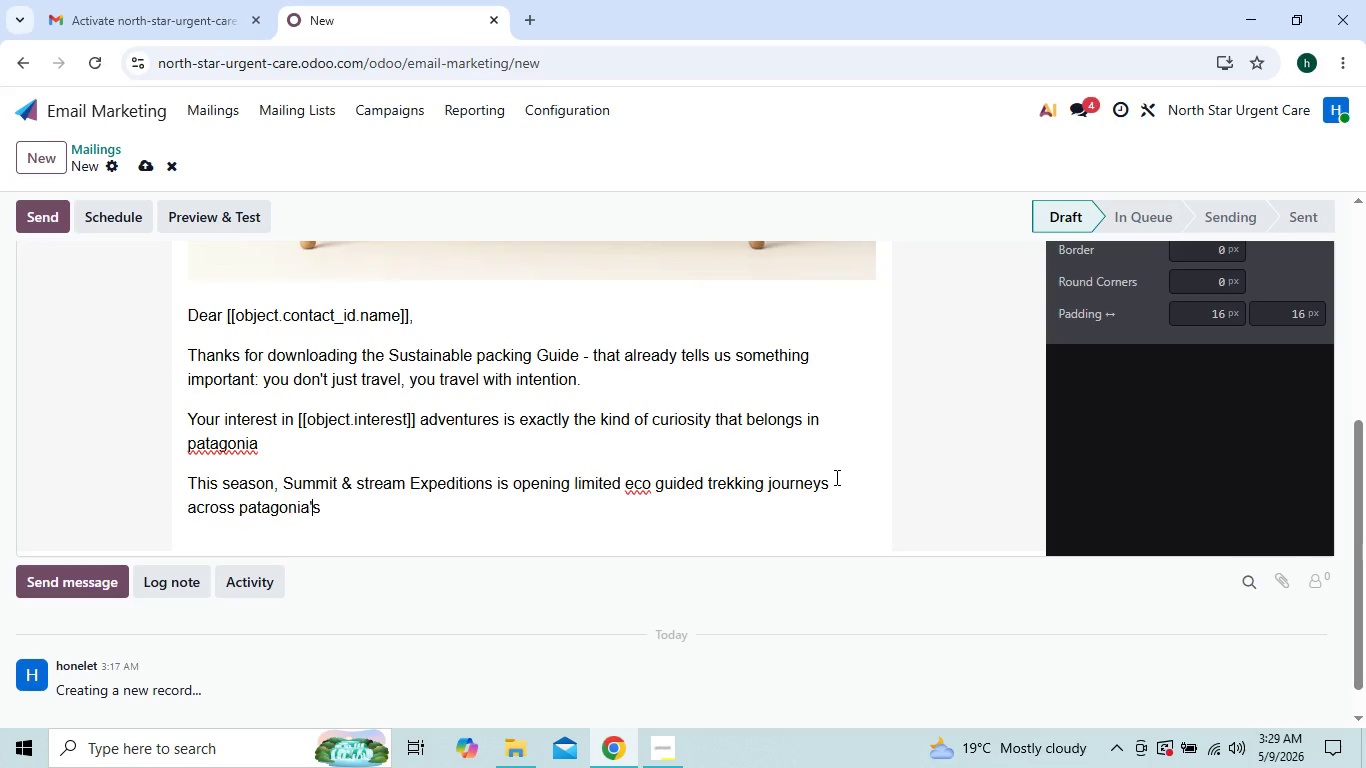 
key(Quote)
 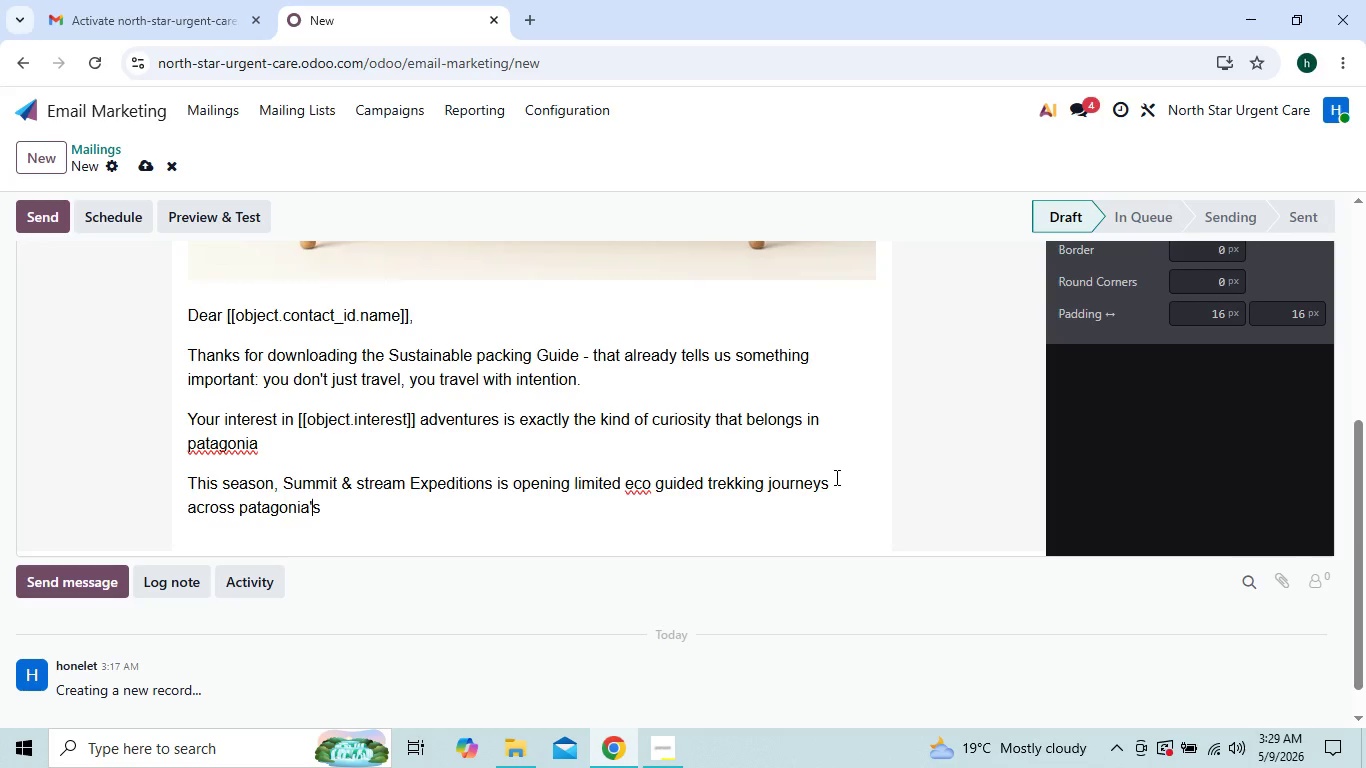 
key(ArrowRight)
 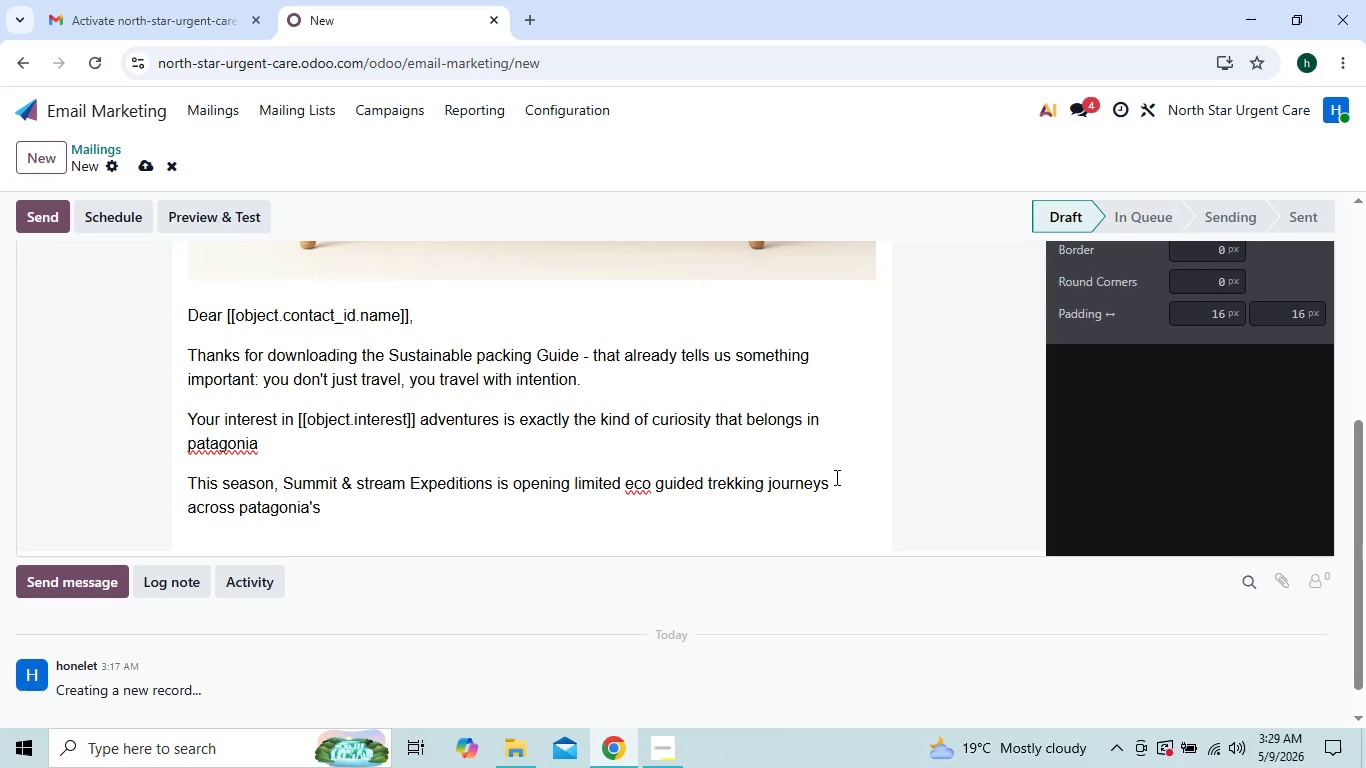 
type( most)
 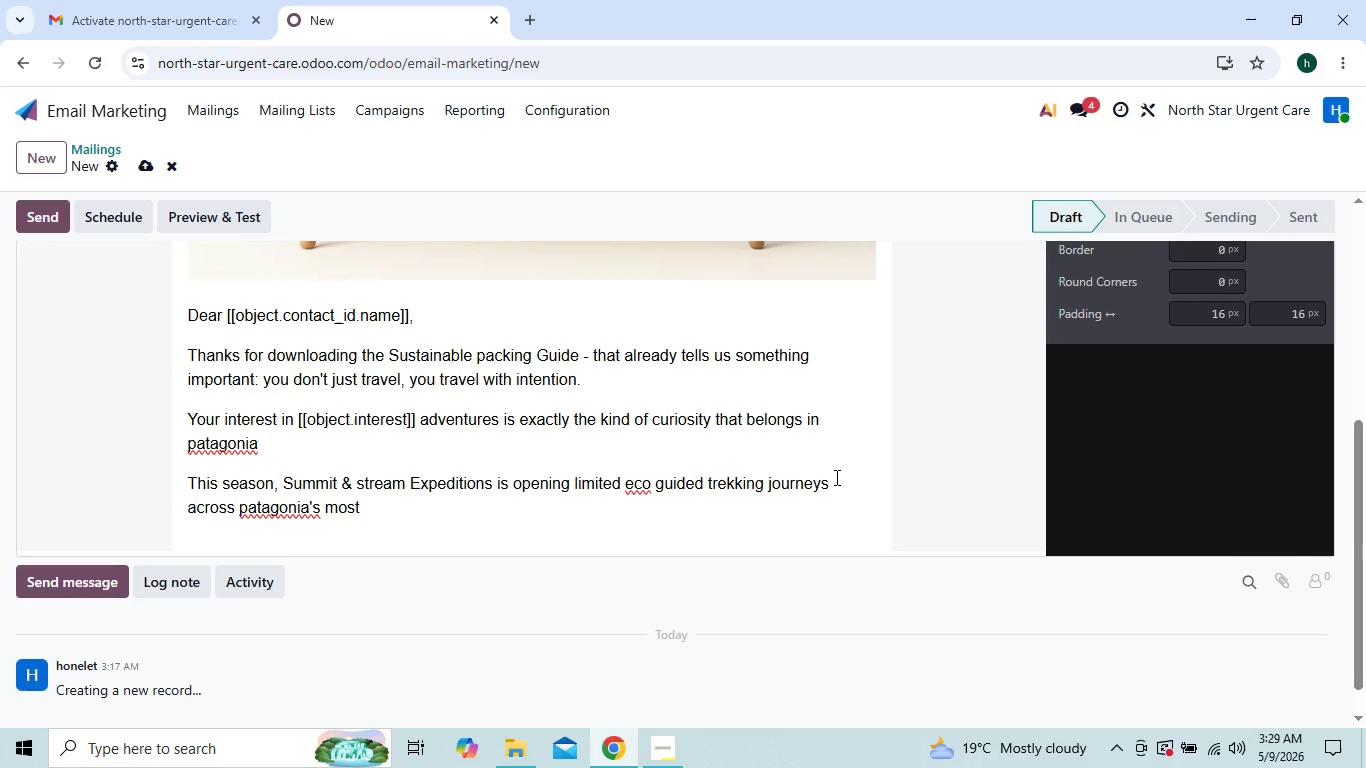 
key(ArrowLeft)
 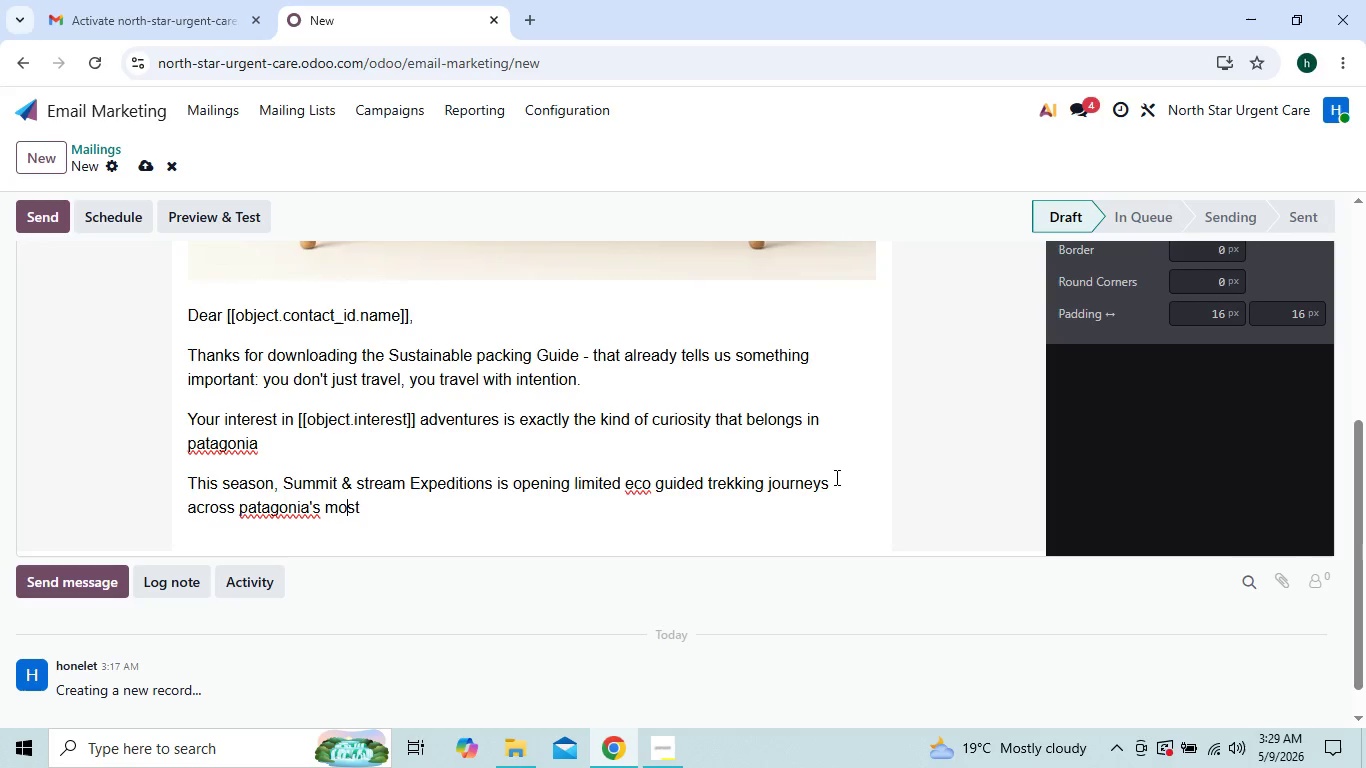 
key(ArrowLeft)
 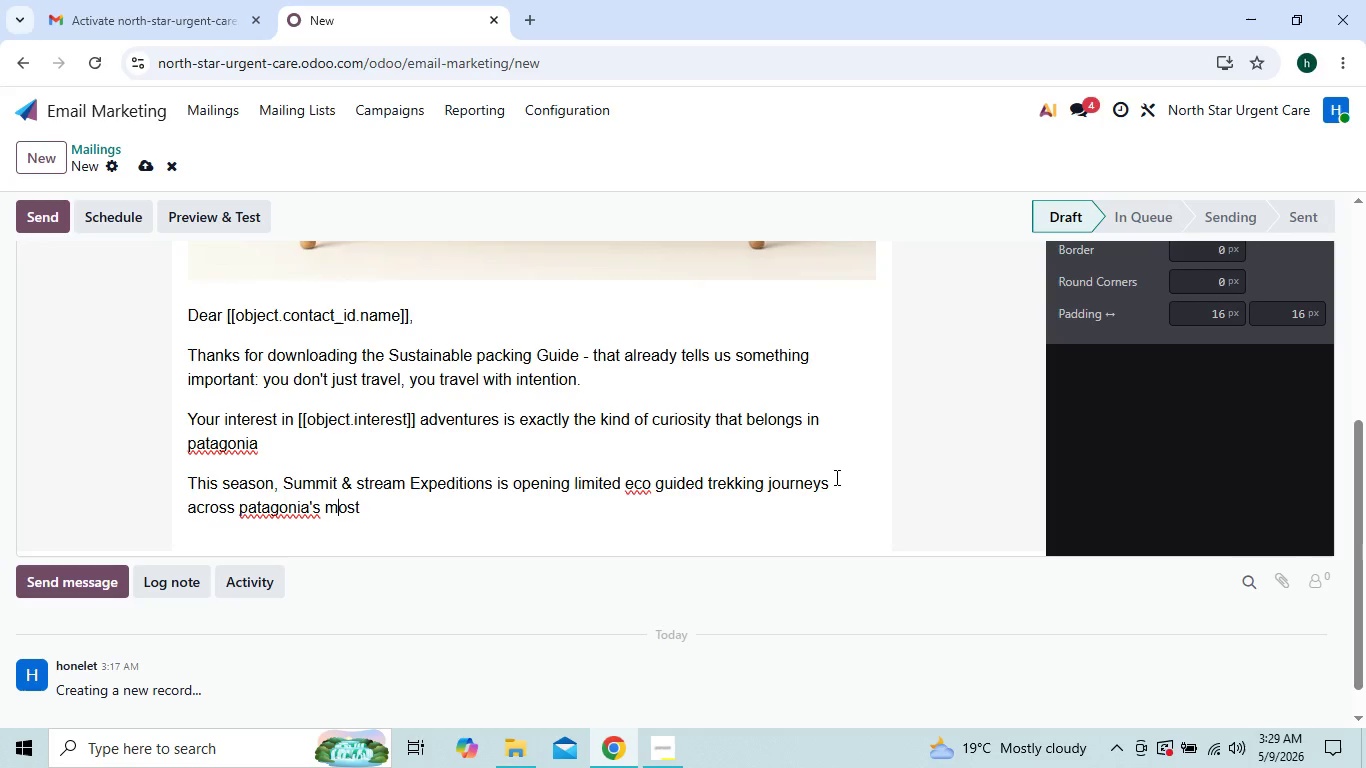 
key(ArrowLeft)
 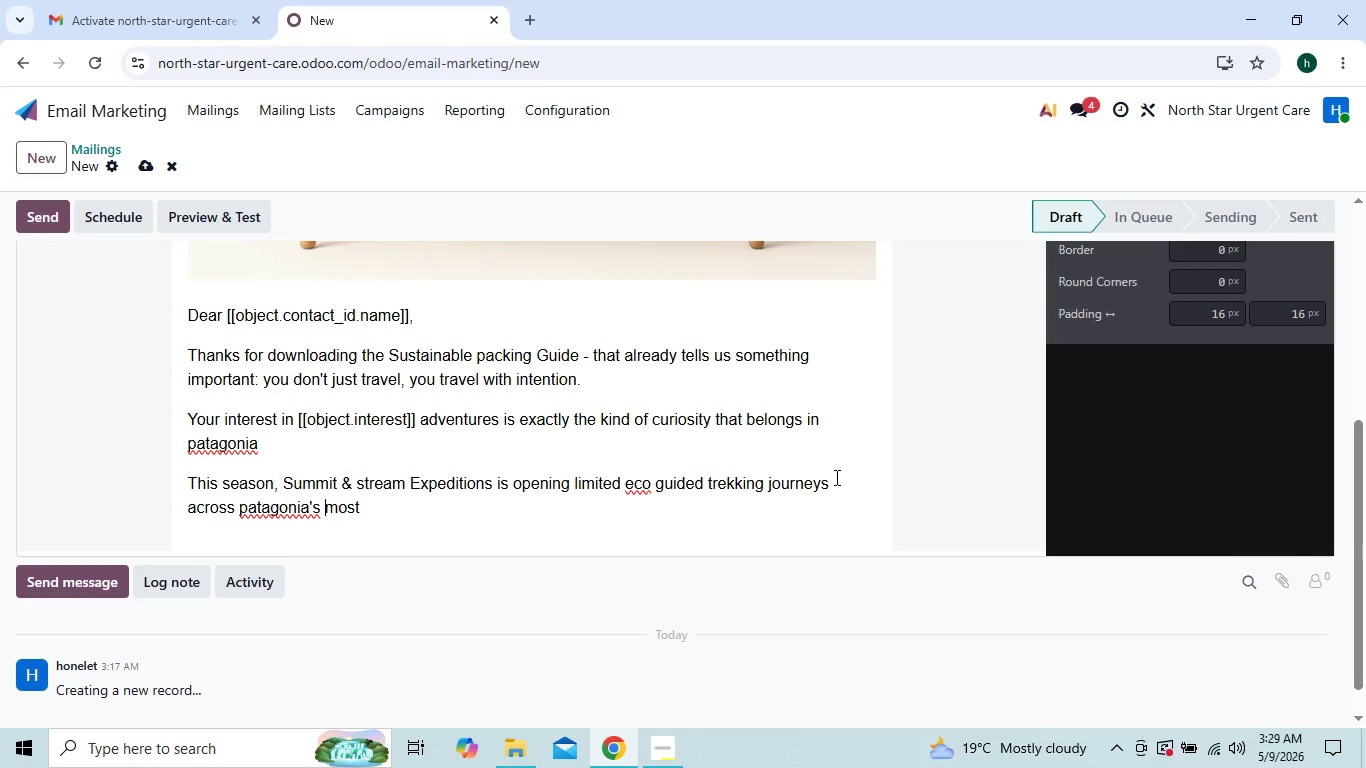 
key(ArrowLeft)
 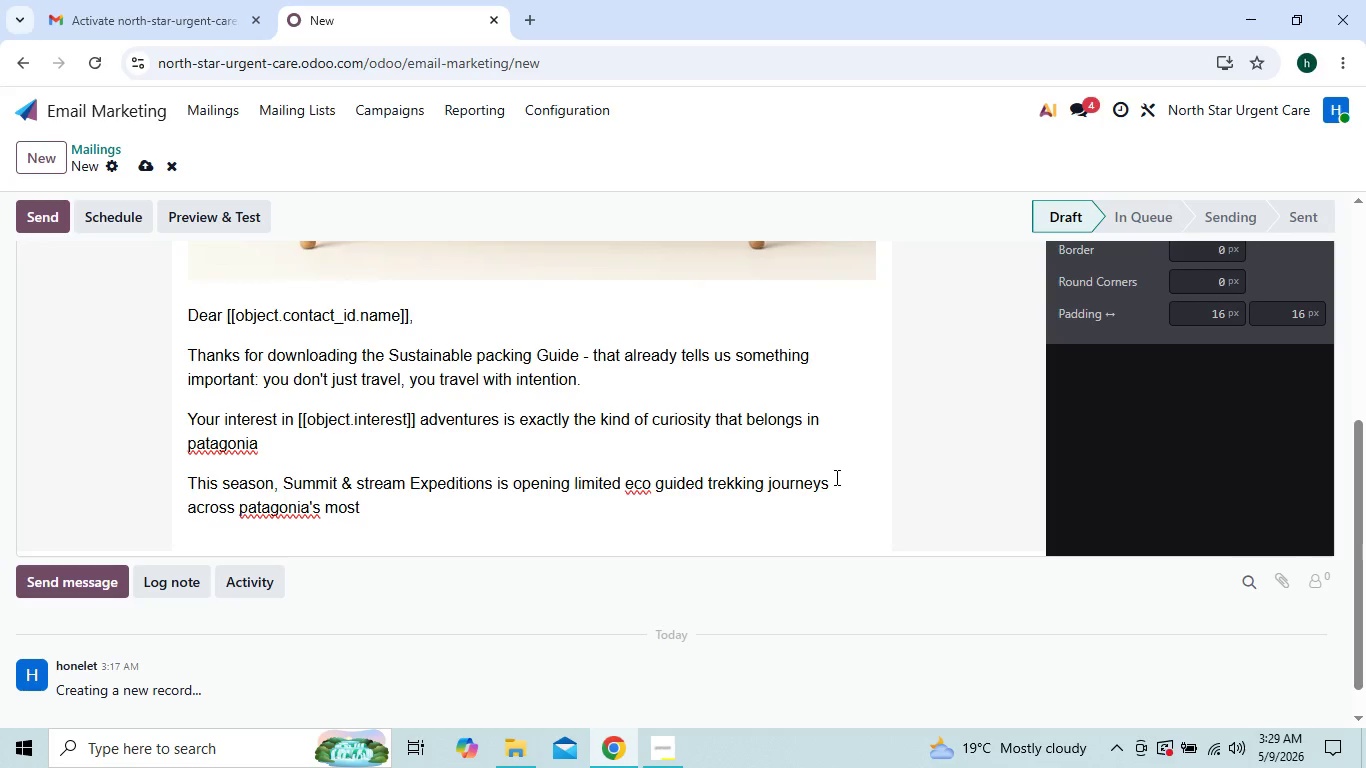 
key(ArrowLeft)
 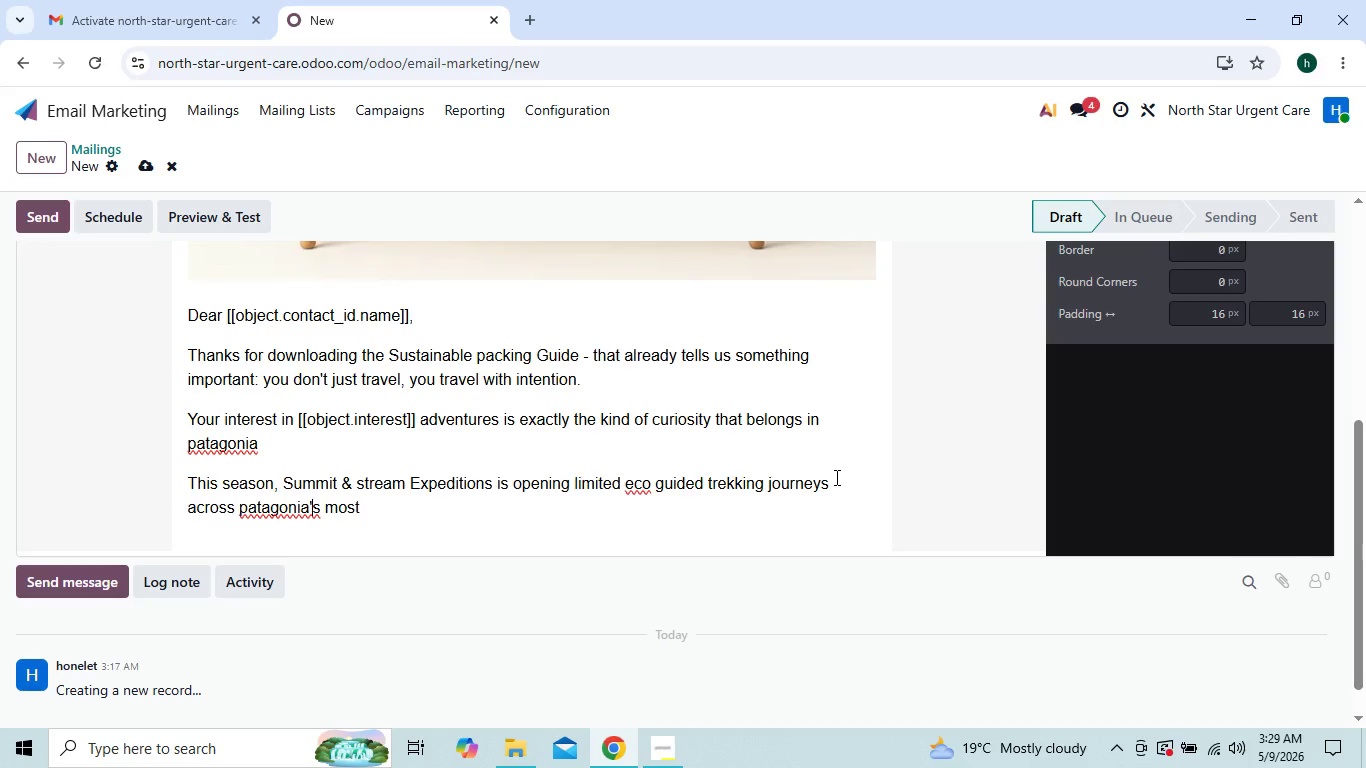 
key(ArrowLeft)
 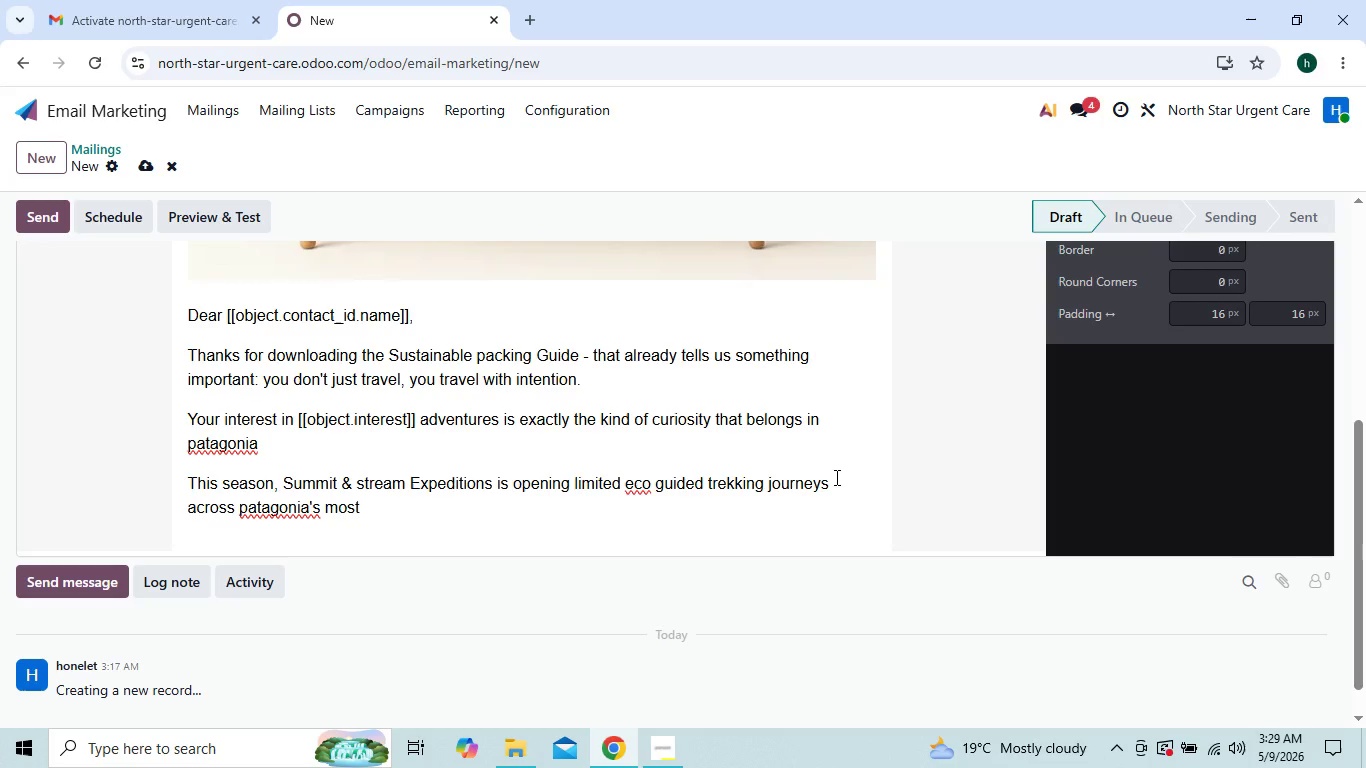 
key(ArrowLeft)
 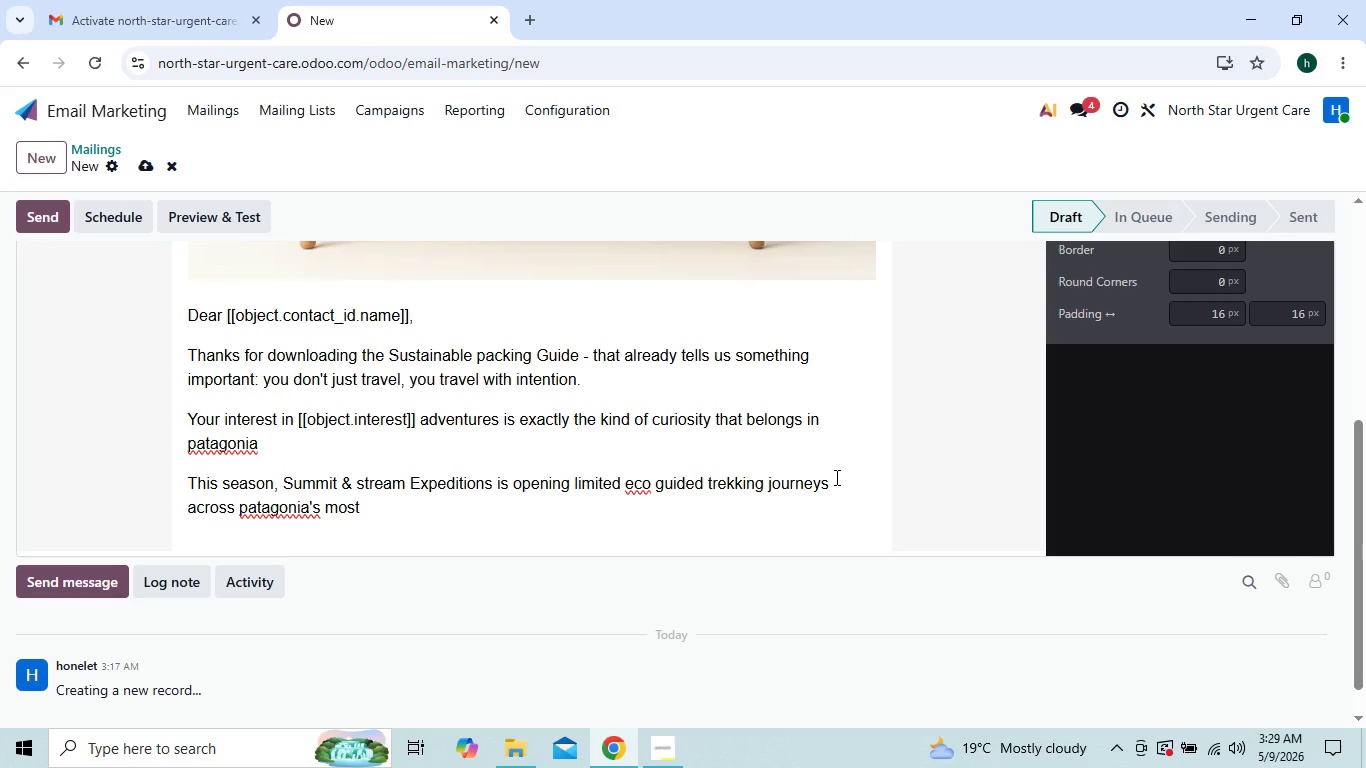 
key(ArrowLeft)
 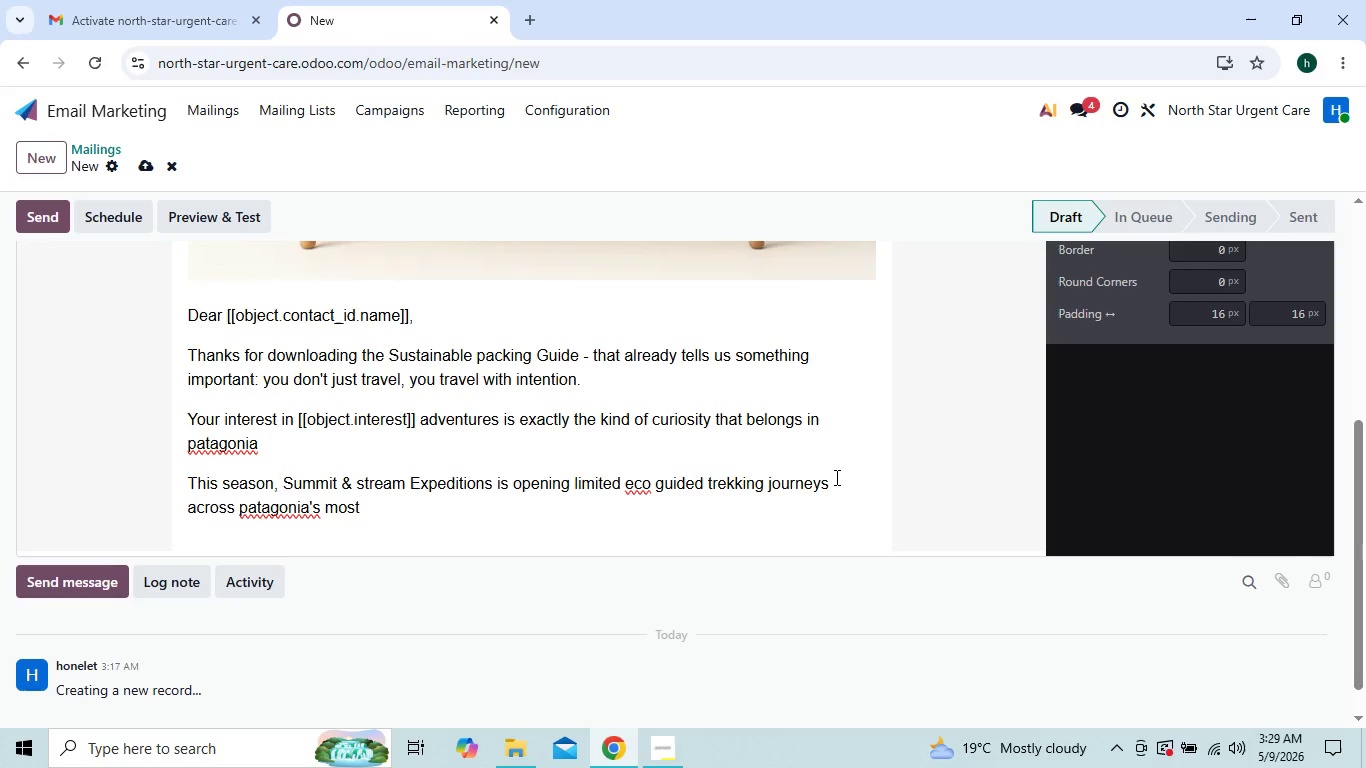 
key(ArrowRight)
 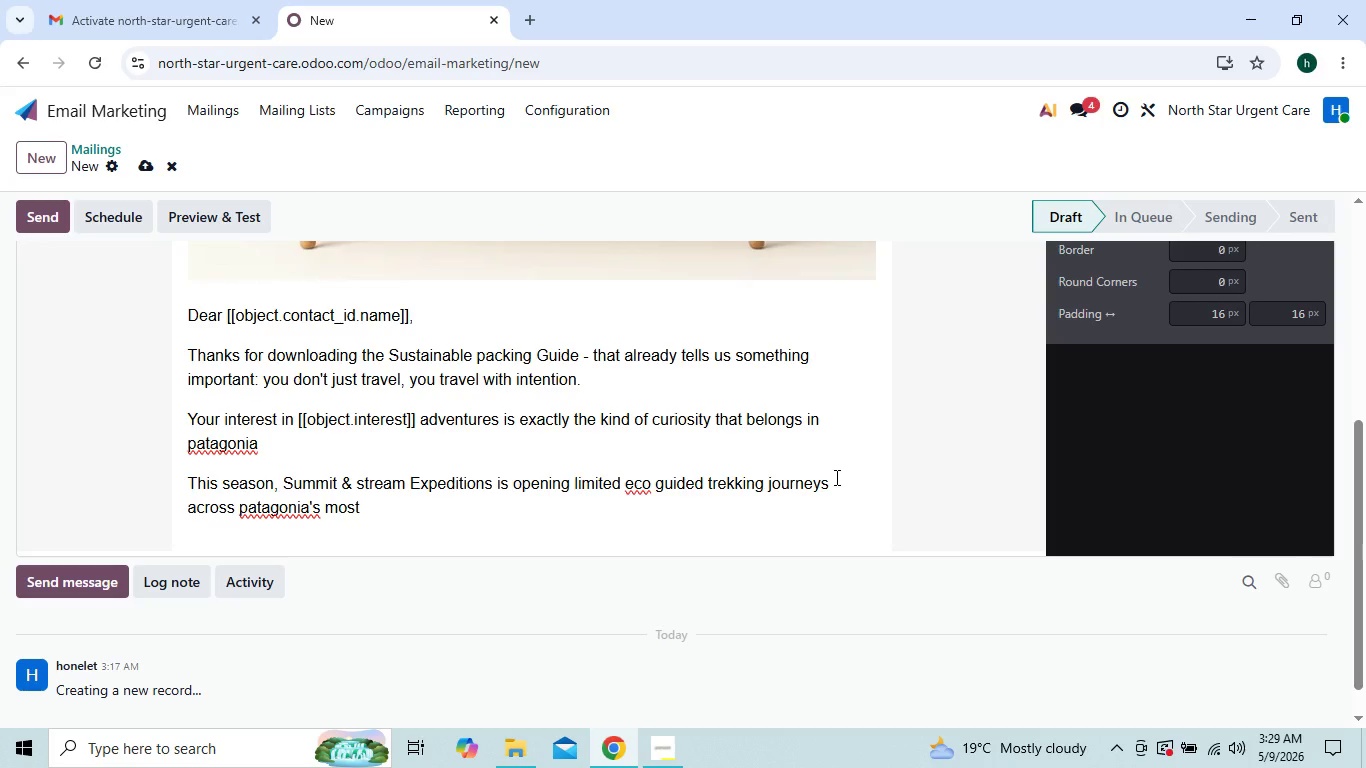 
key(ArrowLeft)
 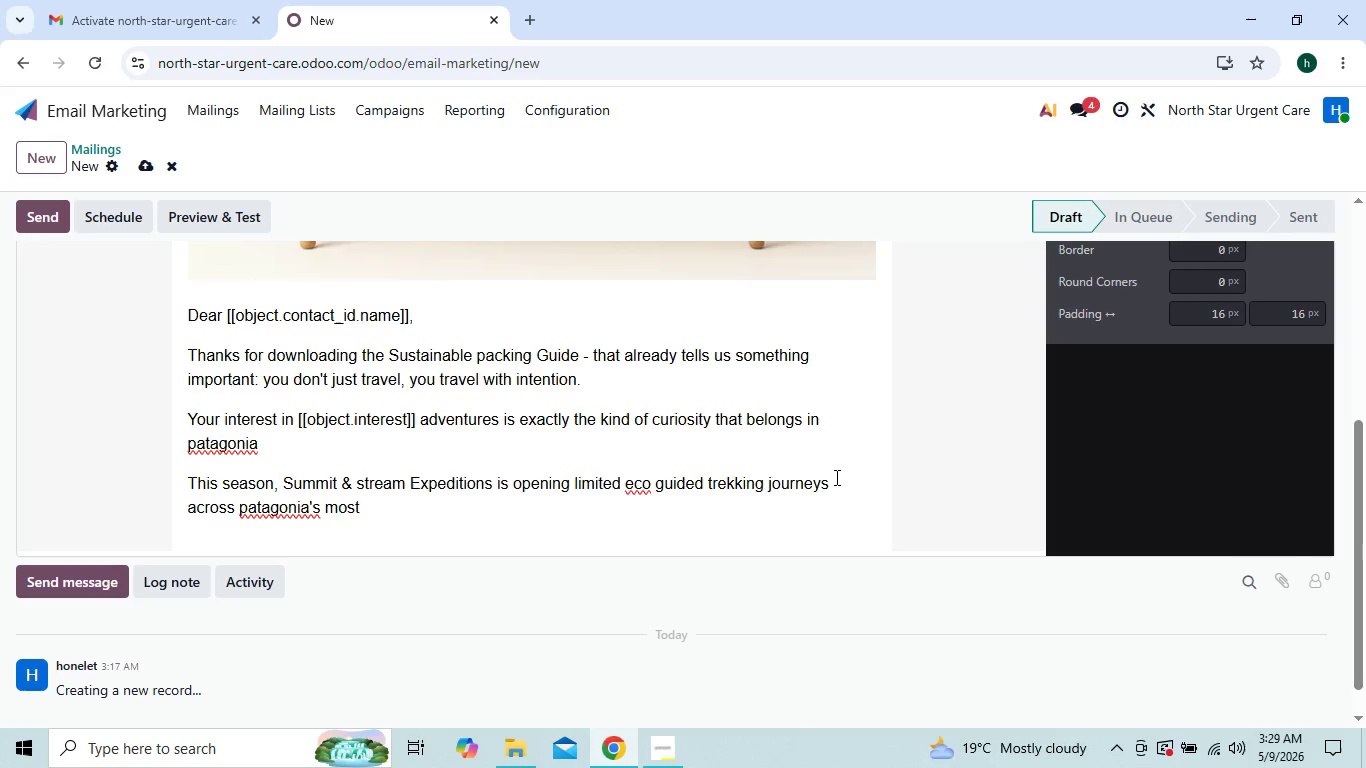 
key(ArrowLeft)
 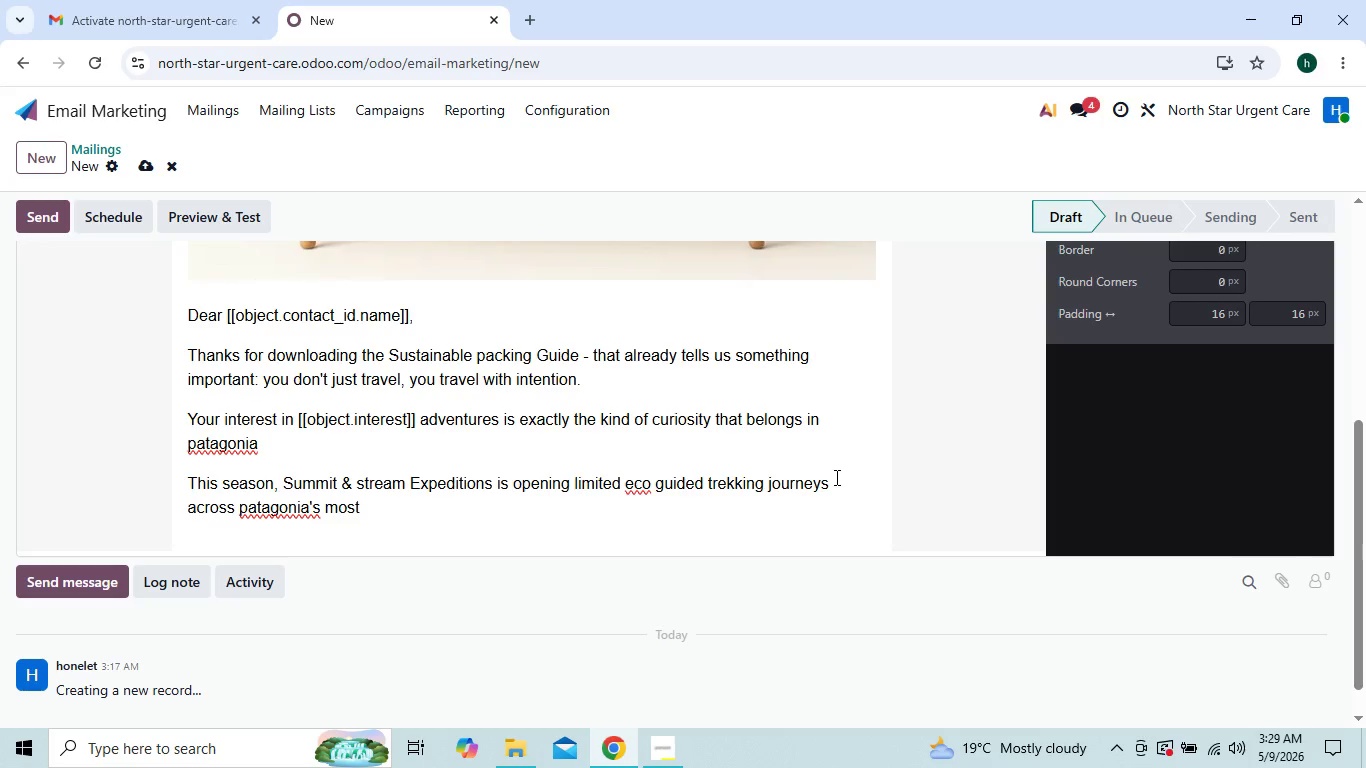 
key(ArrowLeft)
 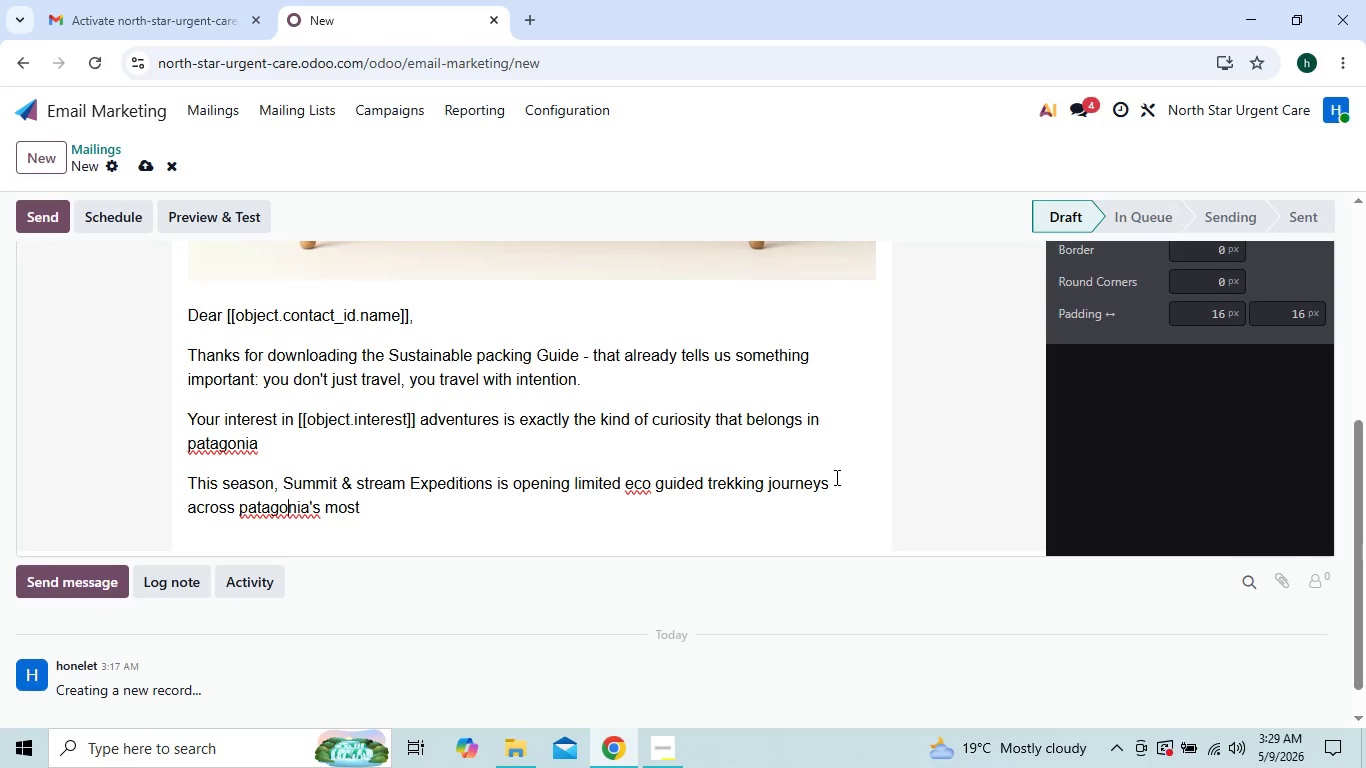 
key(ArrowLeft)
 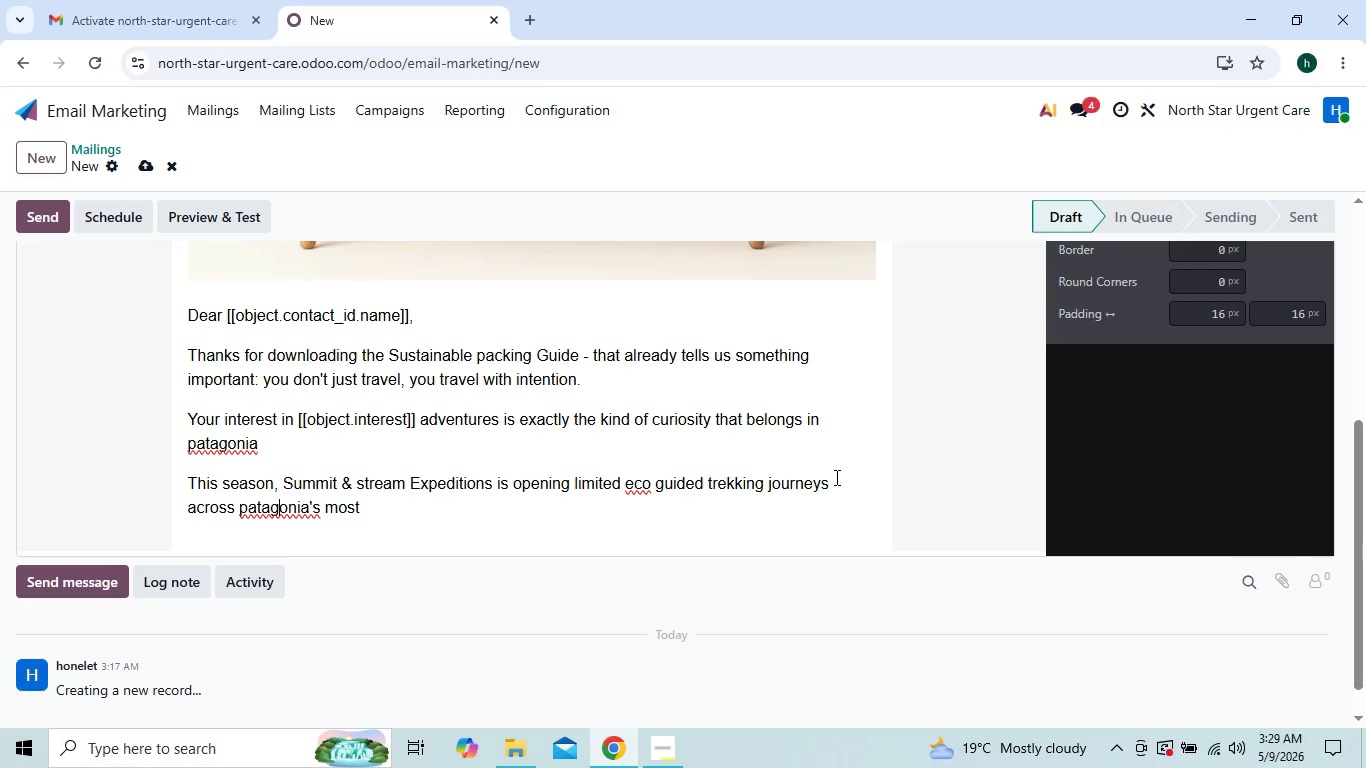 
hold_key(key=ArrowRight, duration=0.62)
 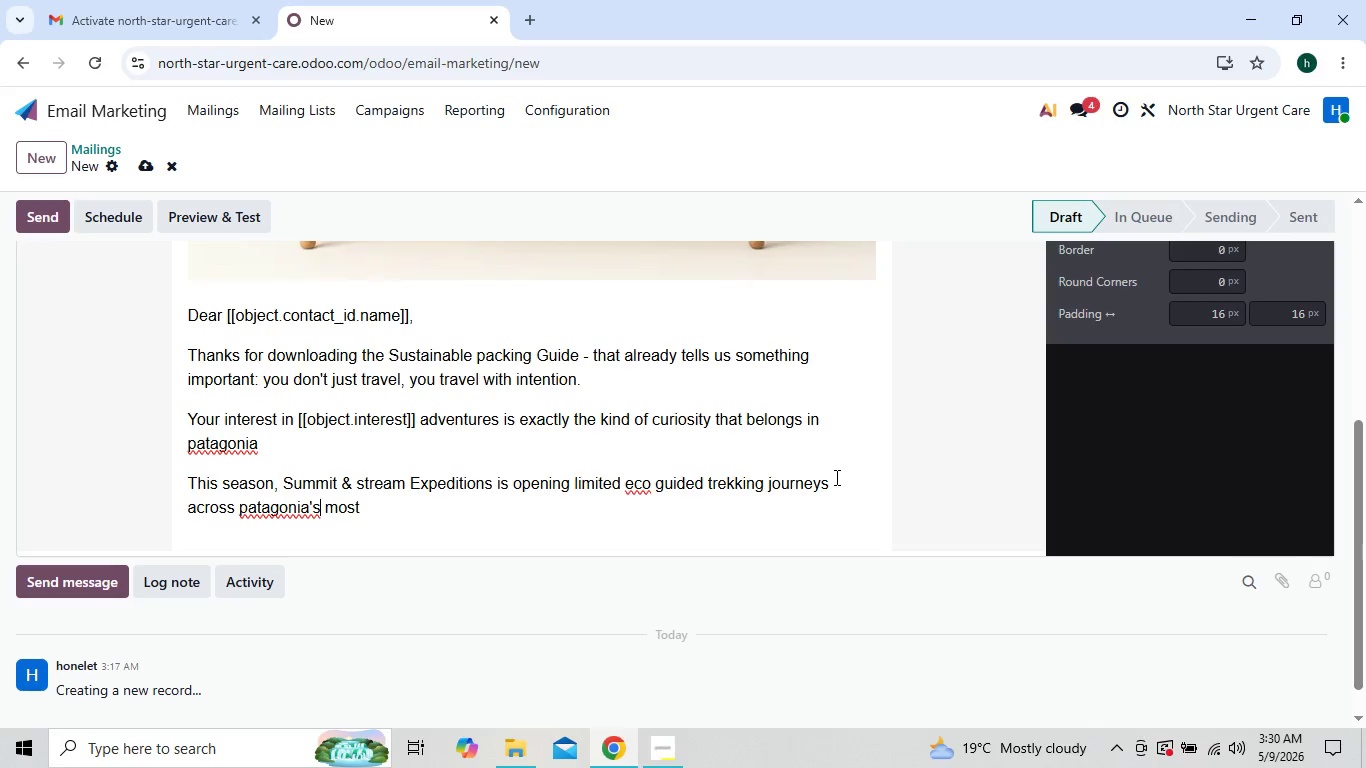 
key(ArrowRight)
 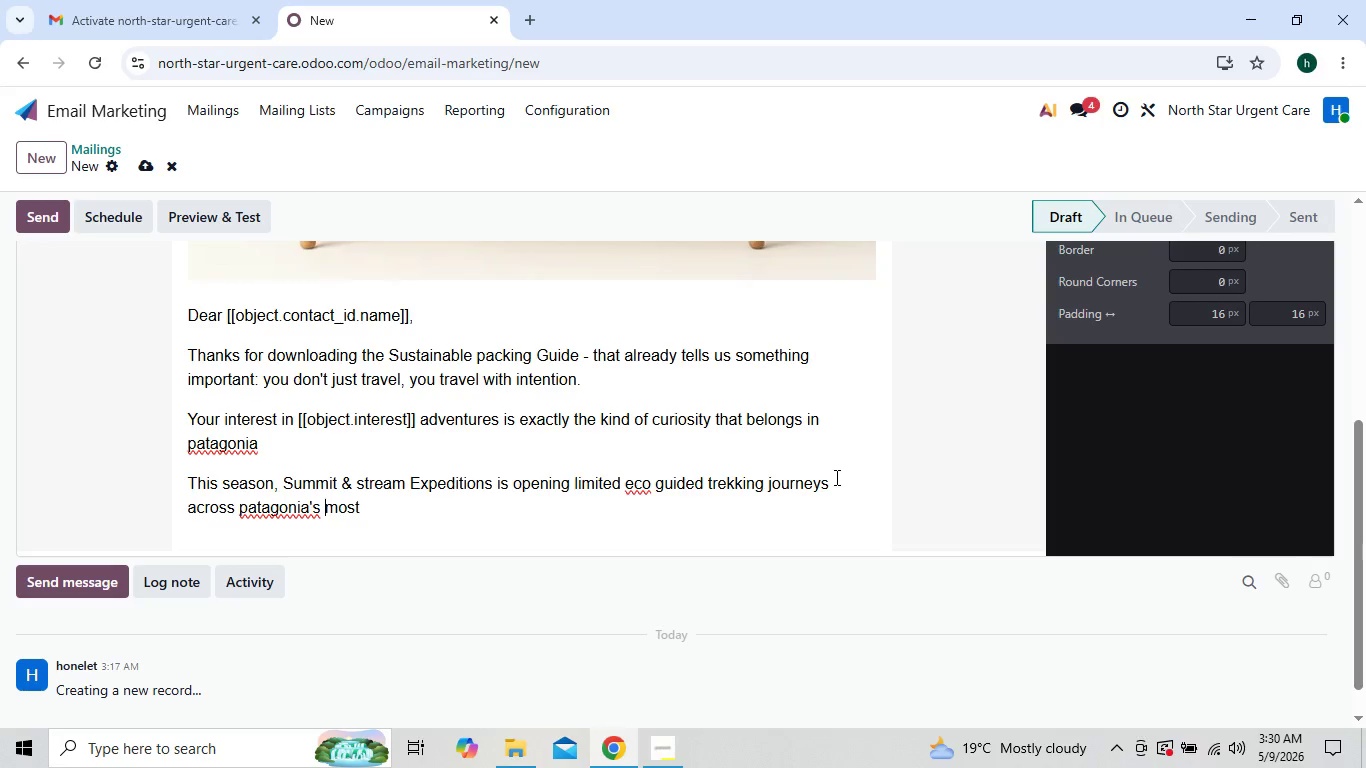 
key(ArrowRight)
 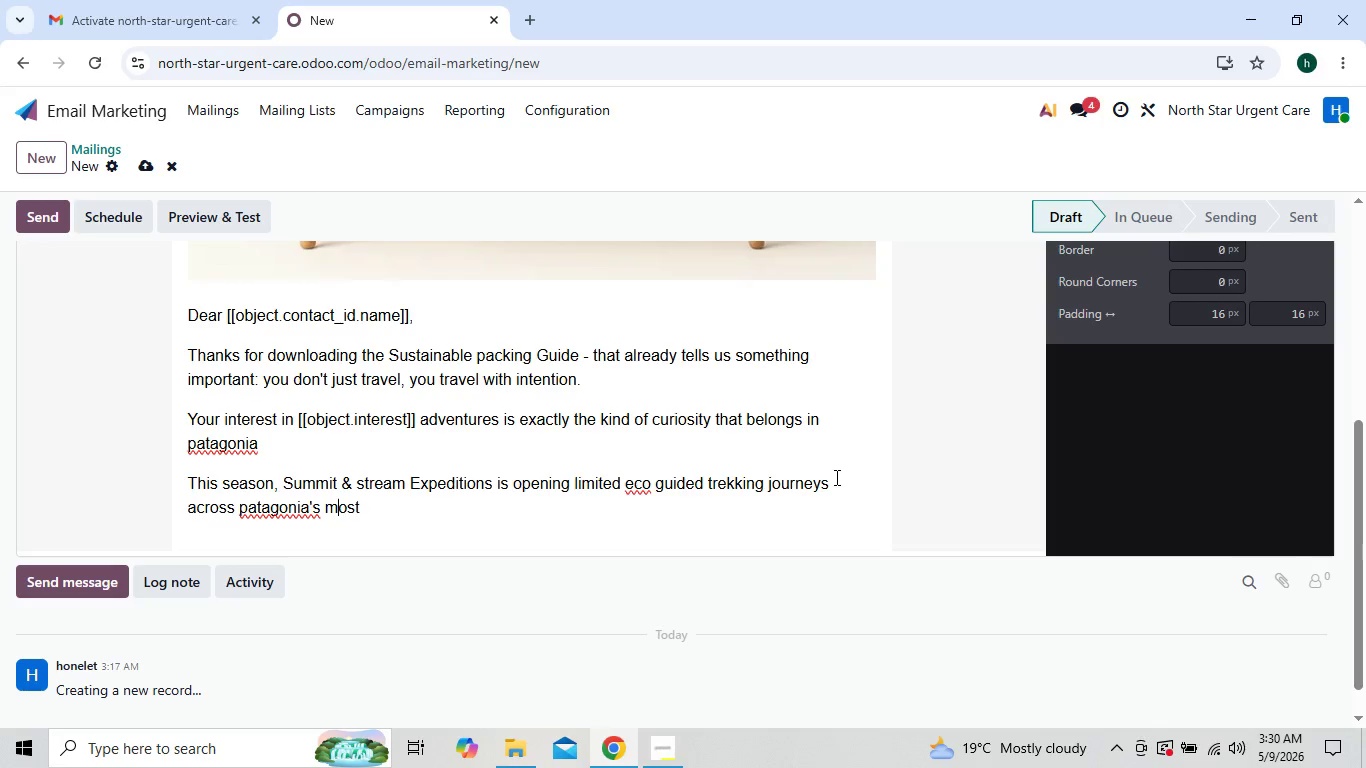 
key(ArrowRight)
 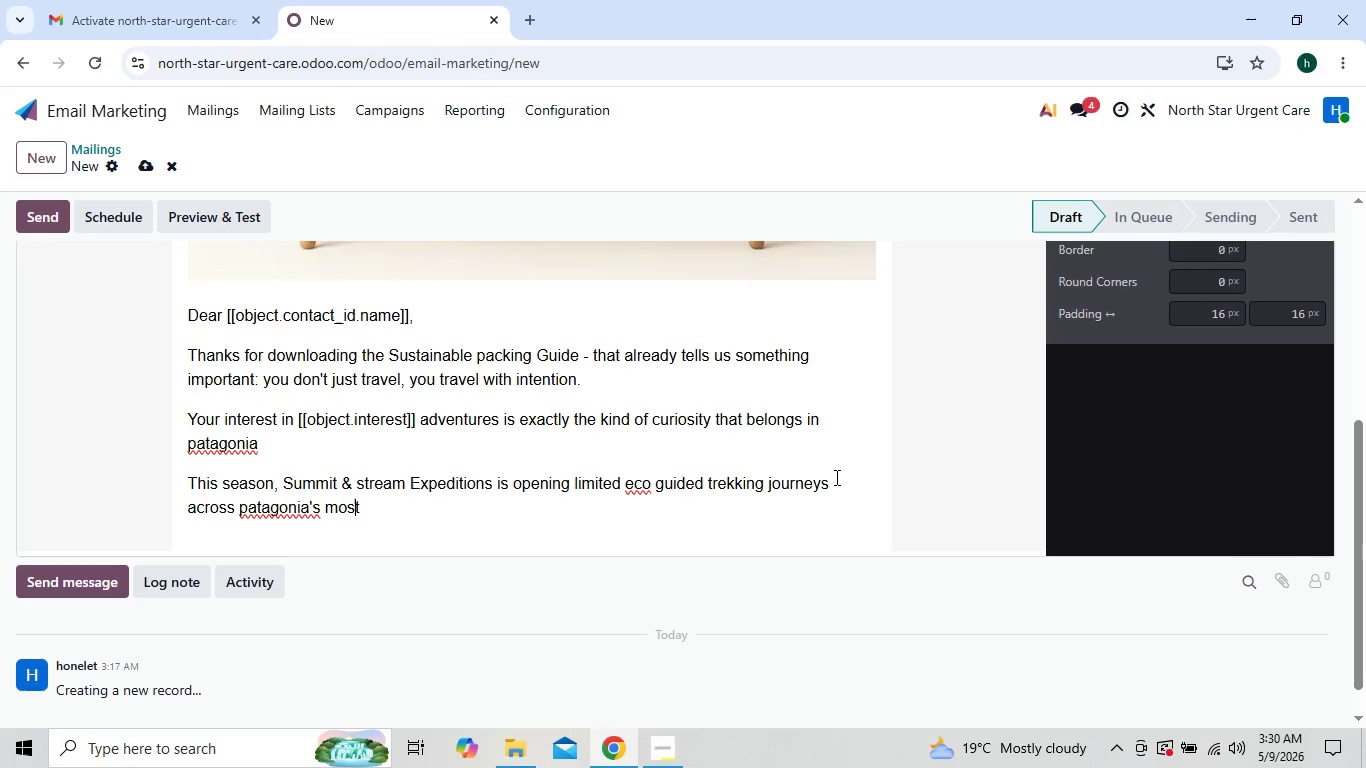 
key(ArrowRight)
 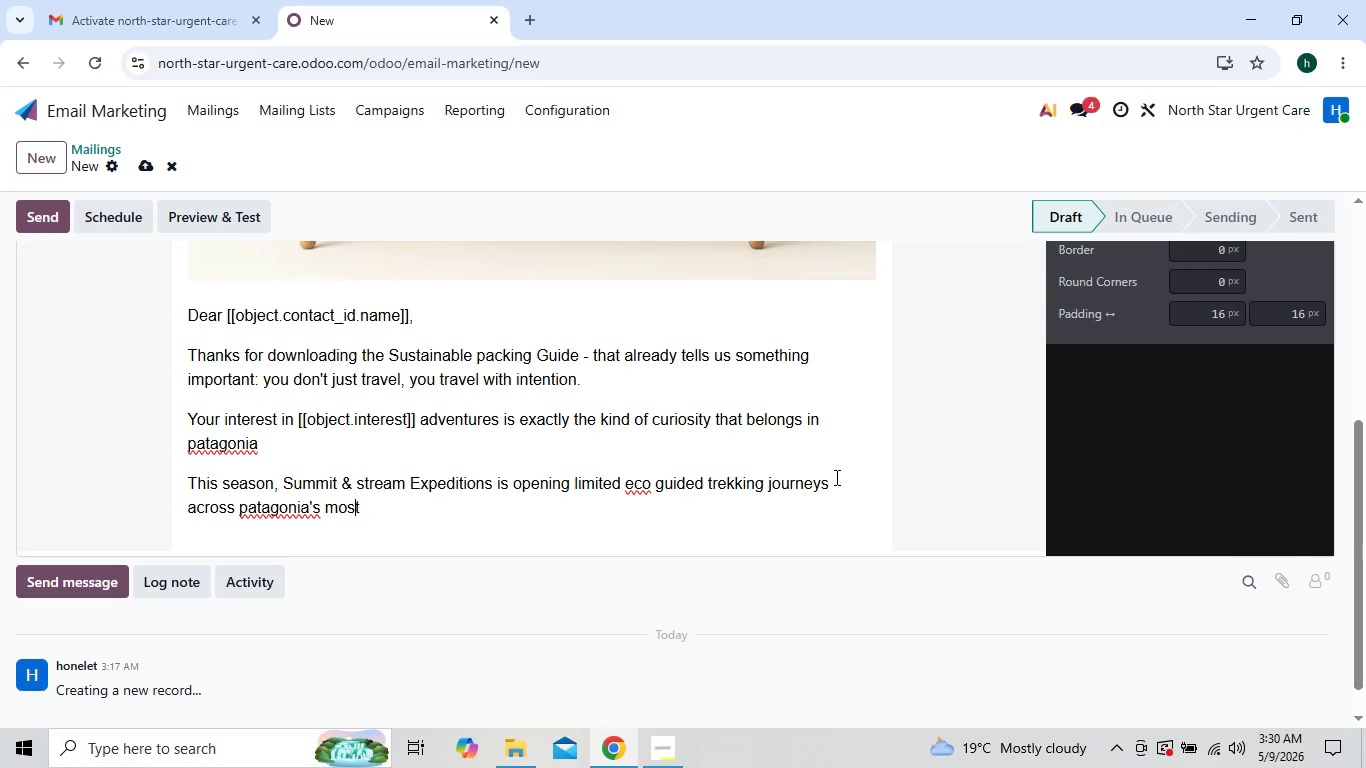 
key(ArrowRight)
 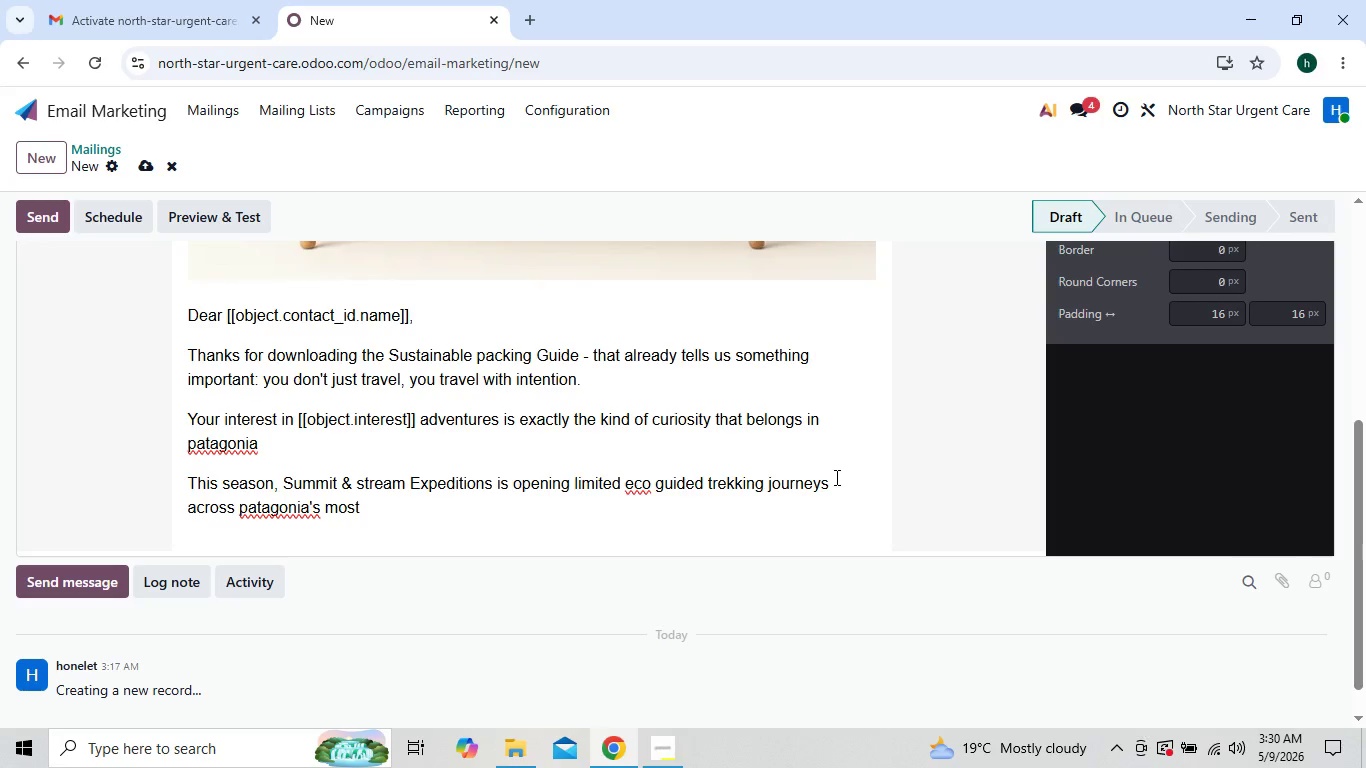 
type( breathtaking )
 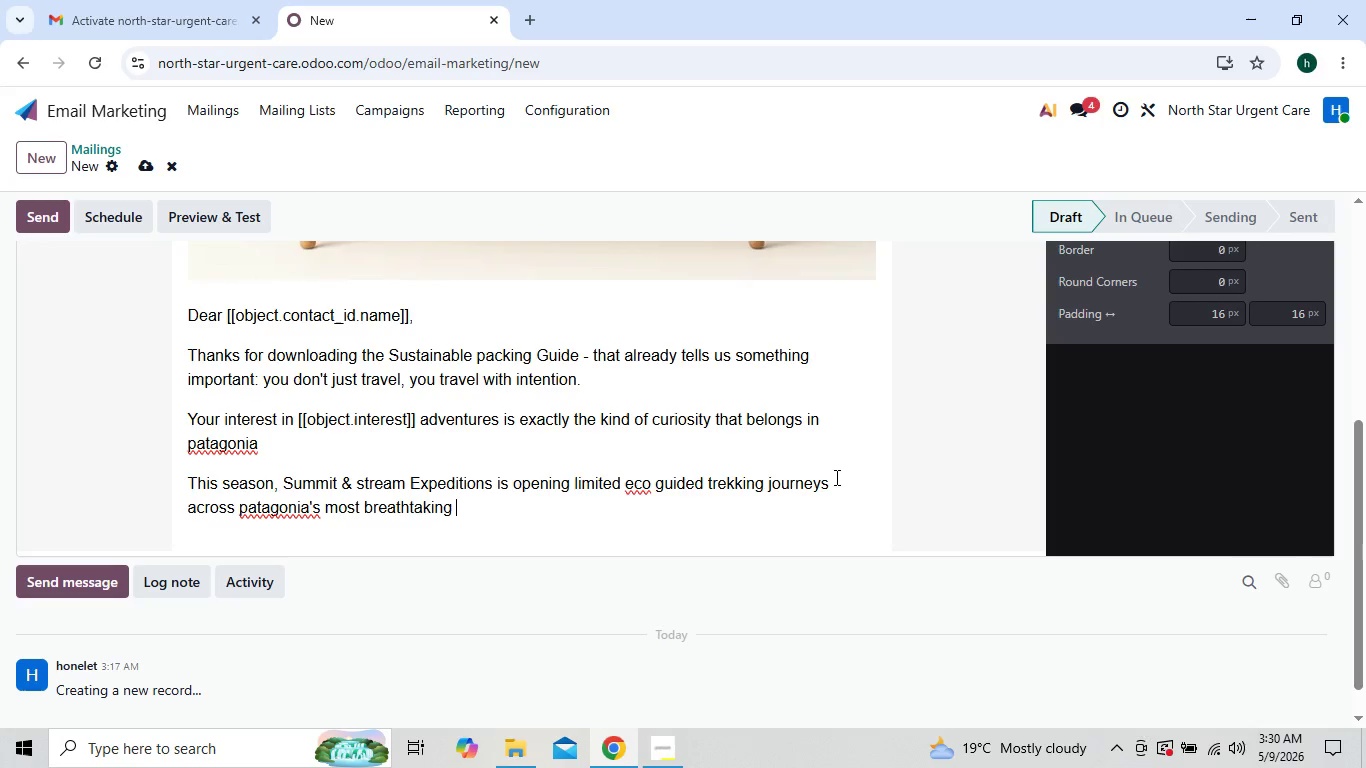 
type(routes from glacier-cara)
 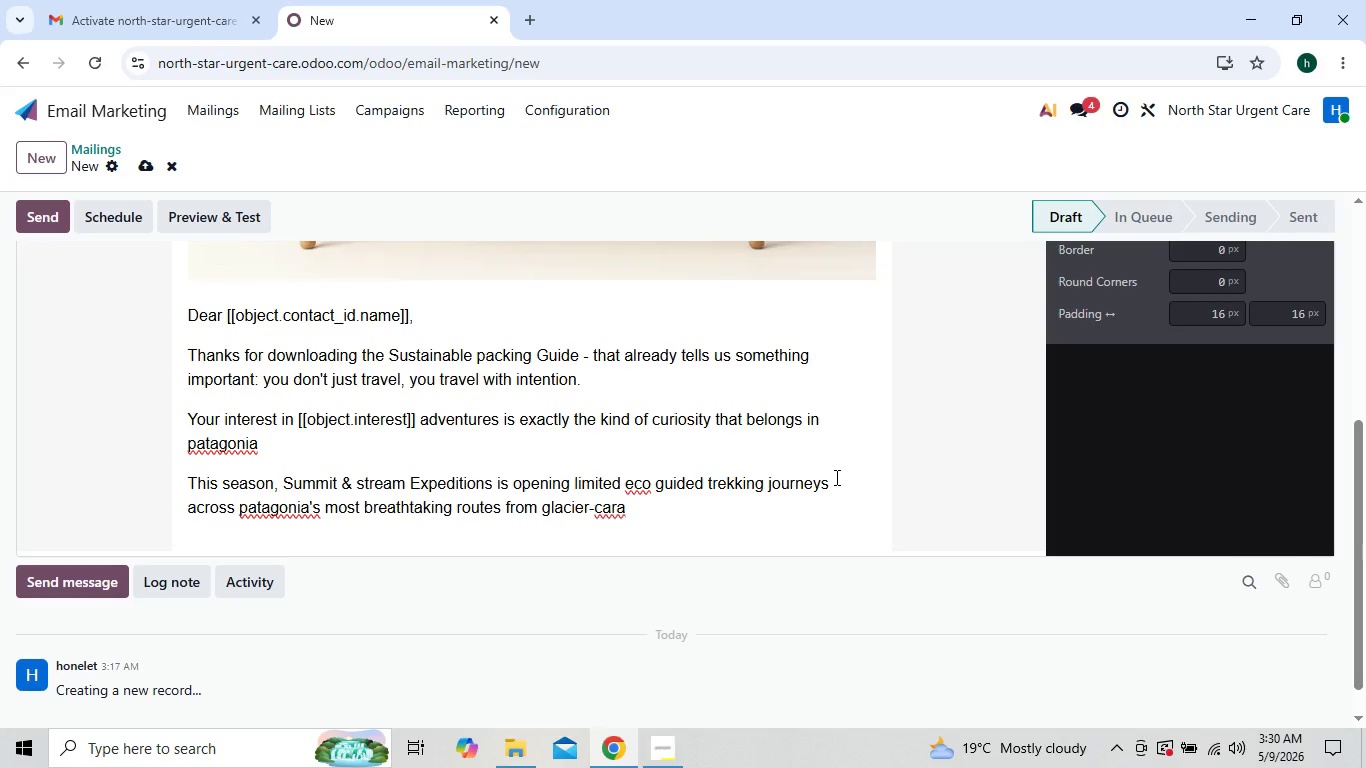 
key(Backspace)
key(Backspace)
type(rved valleys to wind)
 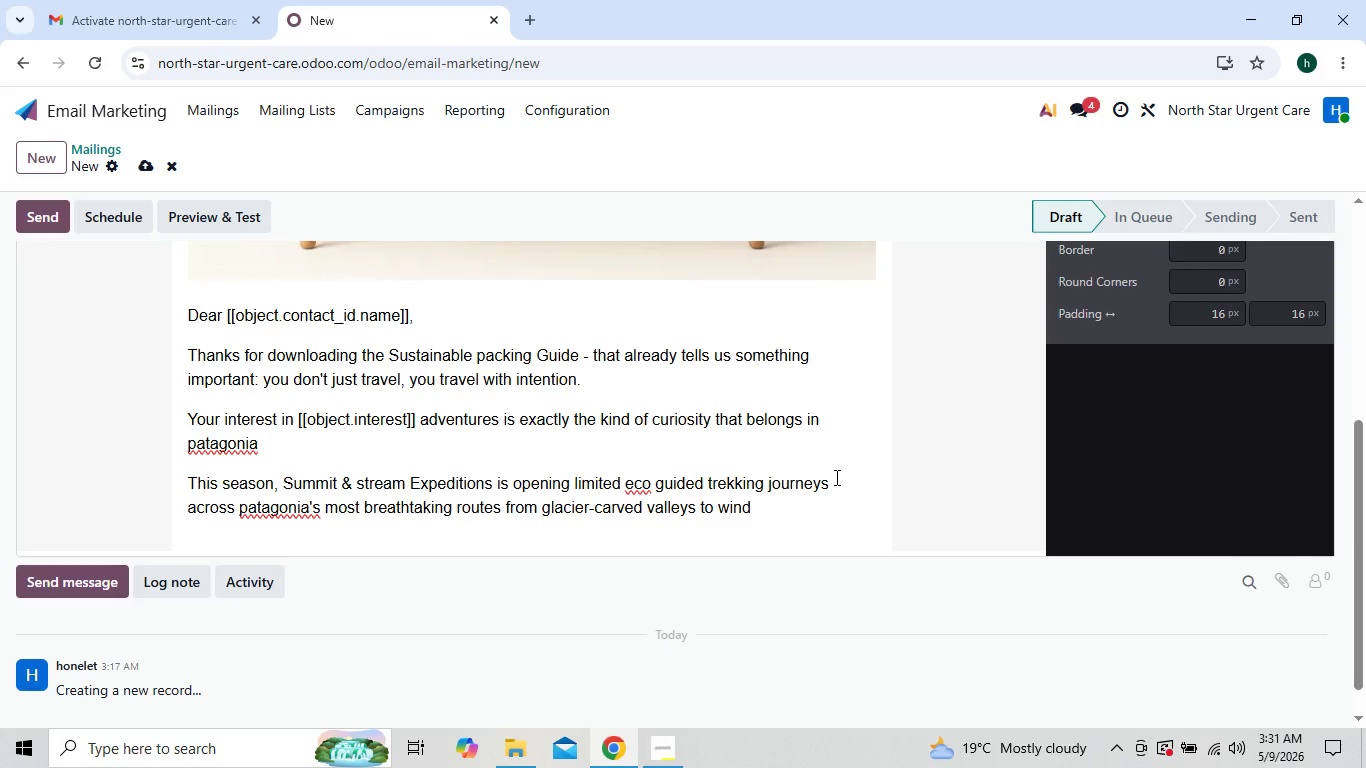 
type(-swept mounain ridj)
key(Backspace)
type(ges )
 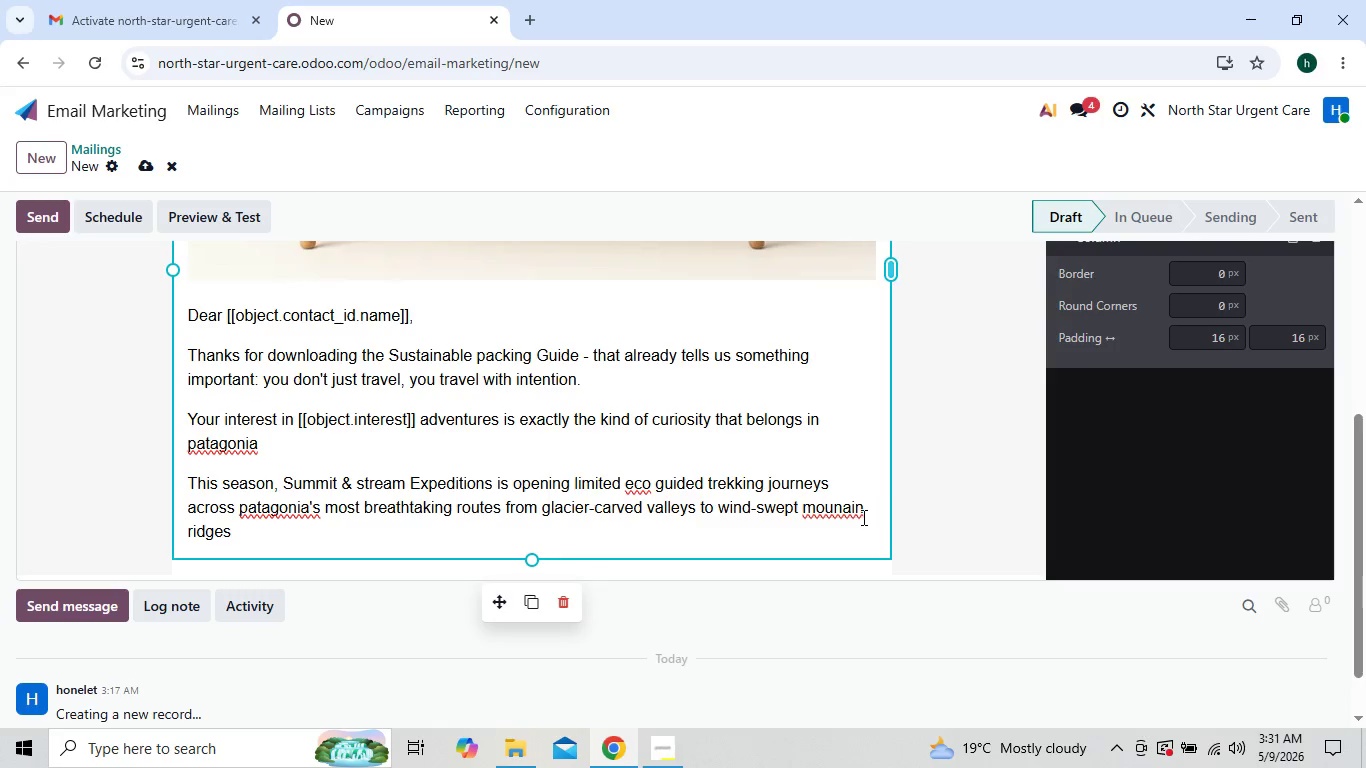 
left_click([845, 506])
 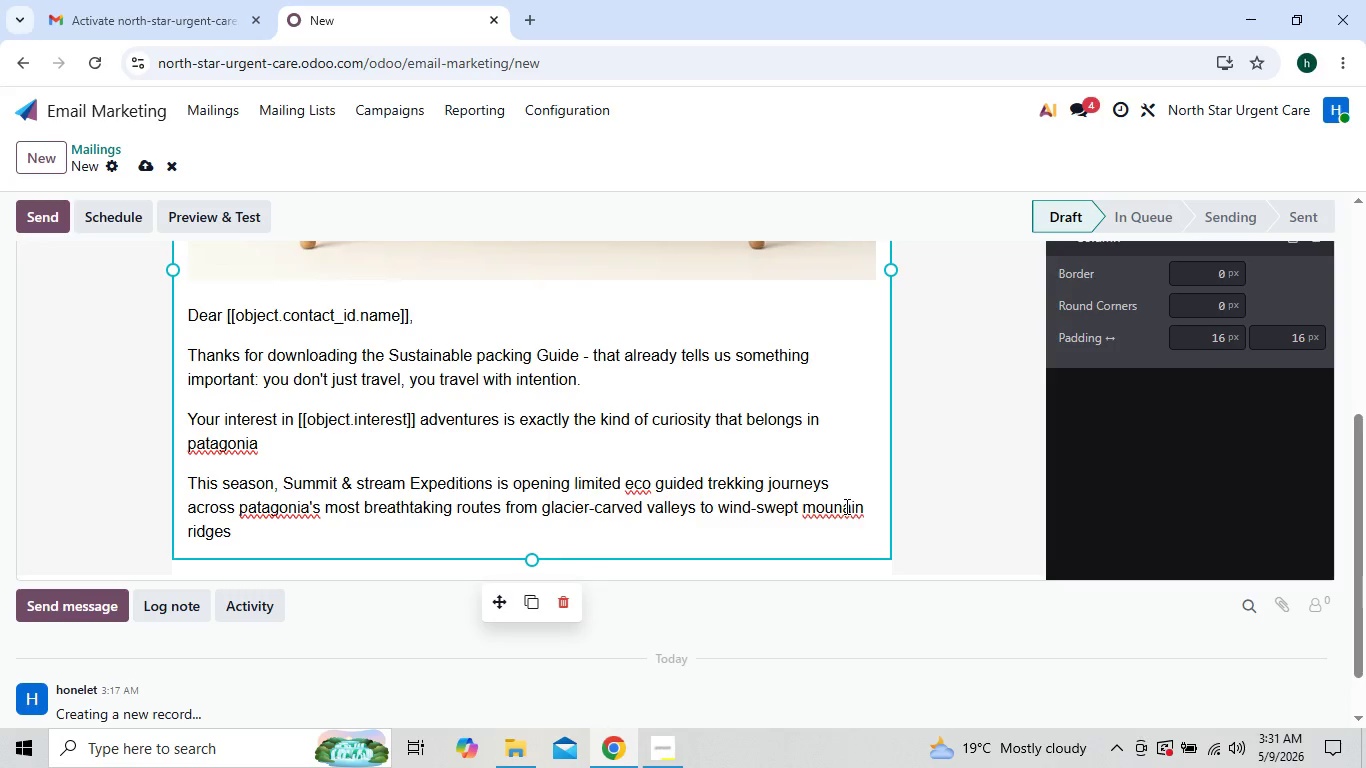 
key(T)
 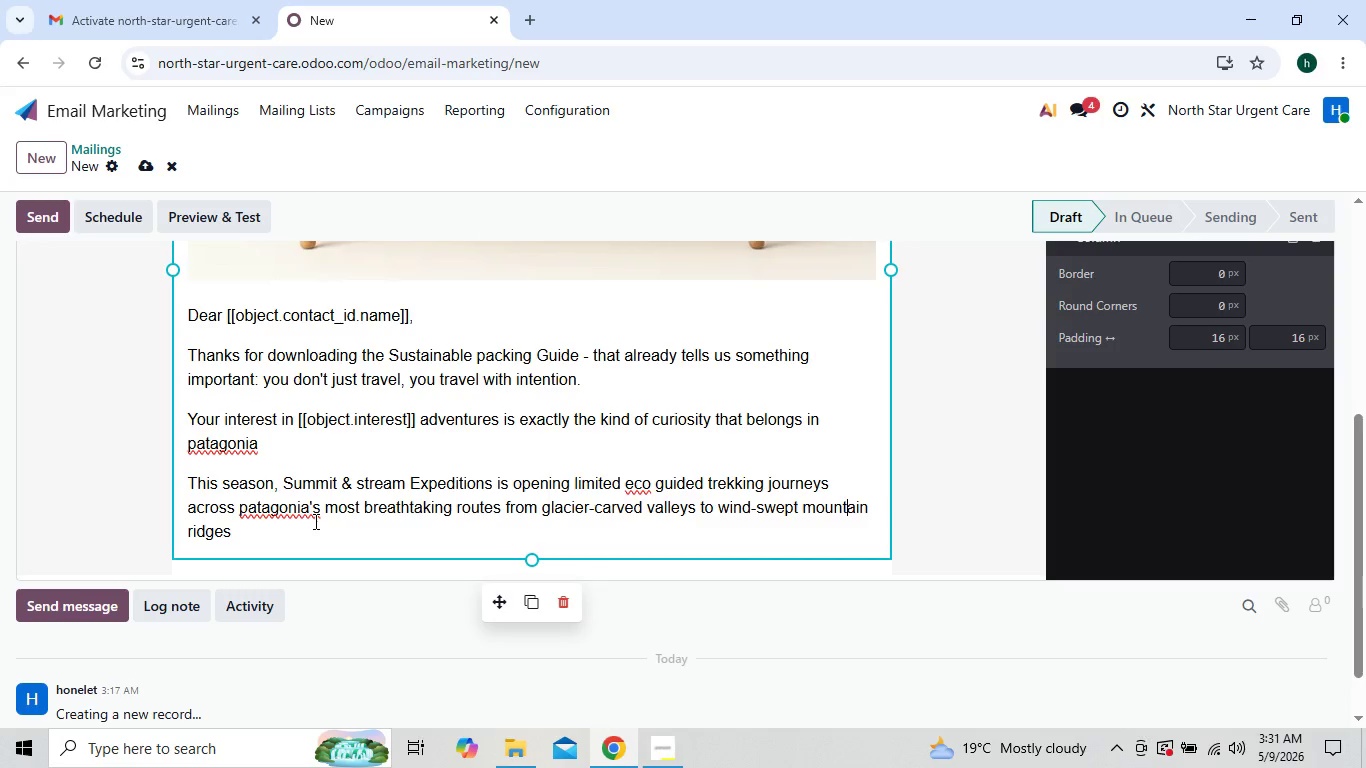 
left_click([283, 531])
 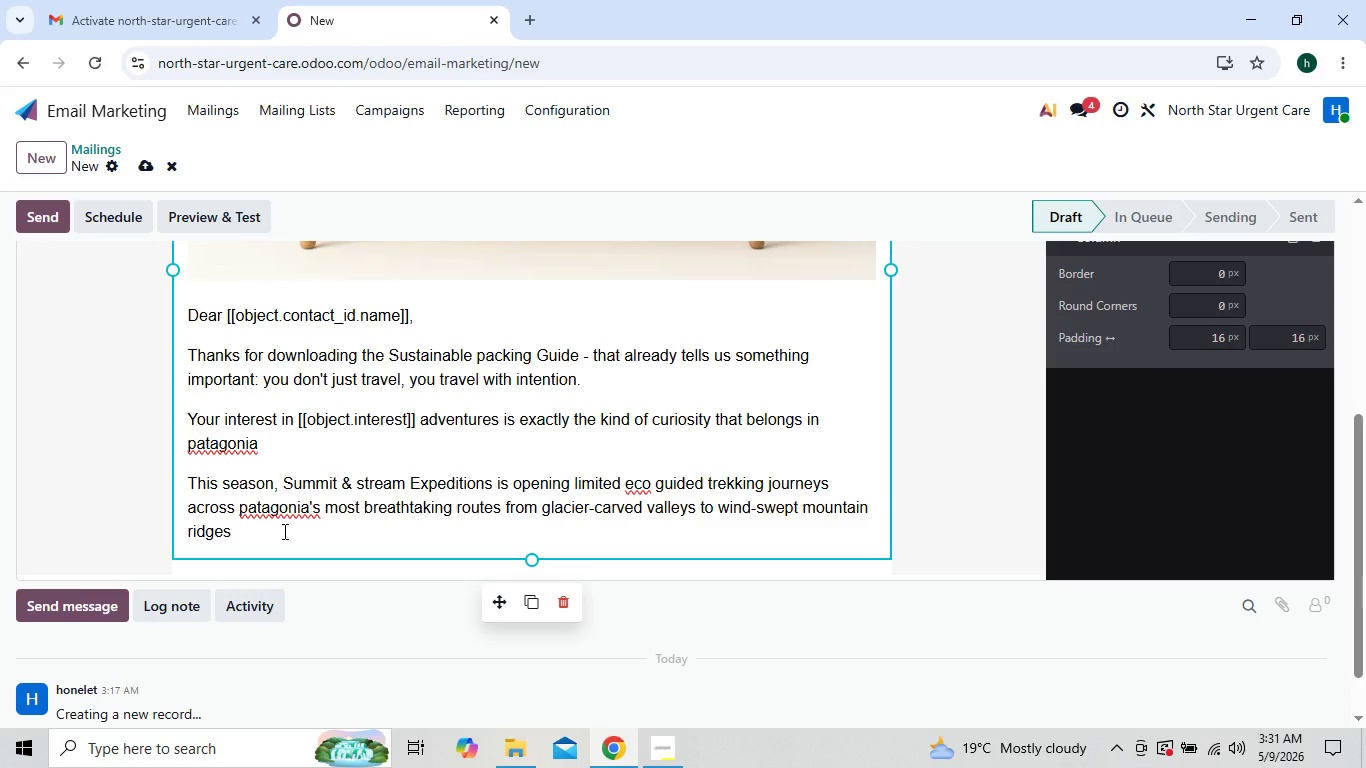 
type(that feel unt)
 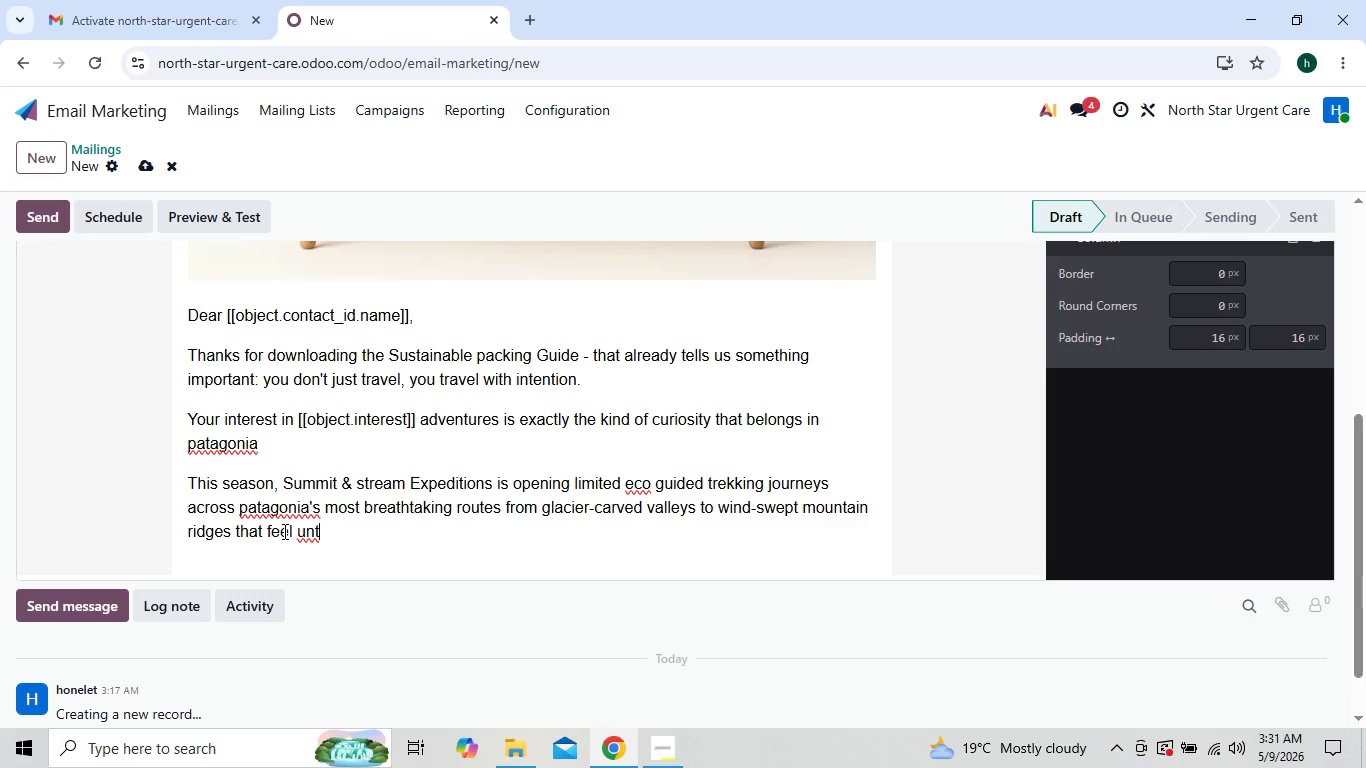 
type(ouched bt)
key(Backspace)
type(y time.)
 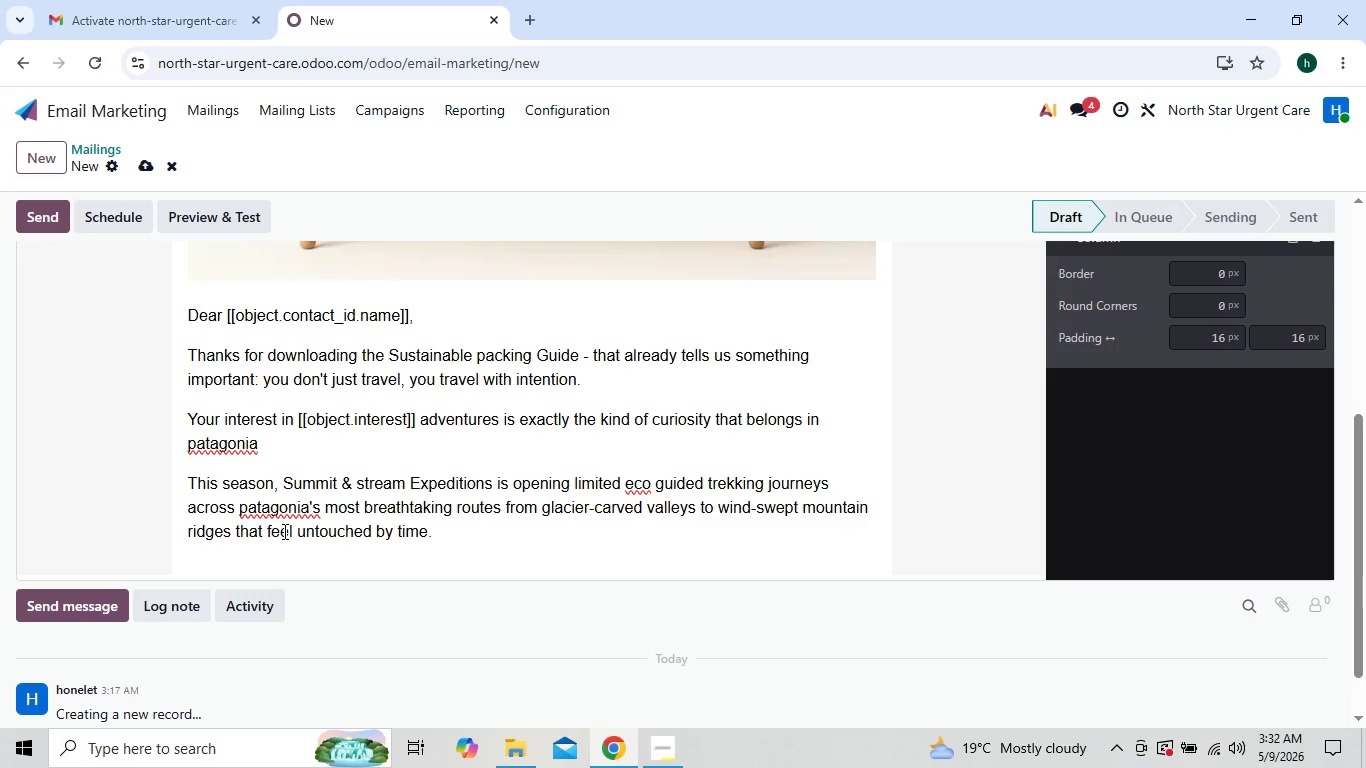 
key(Enter)
 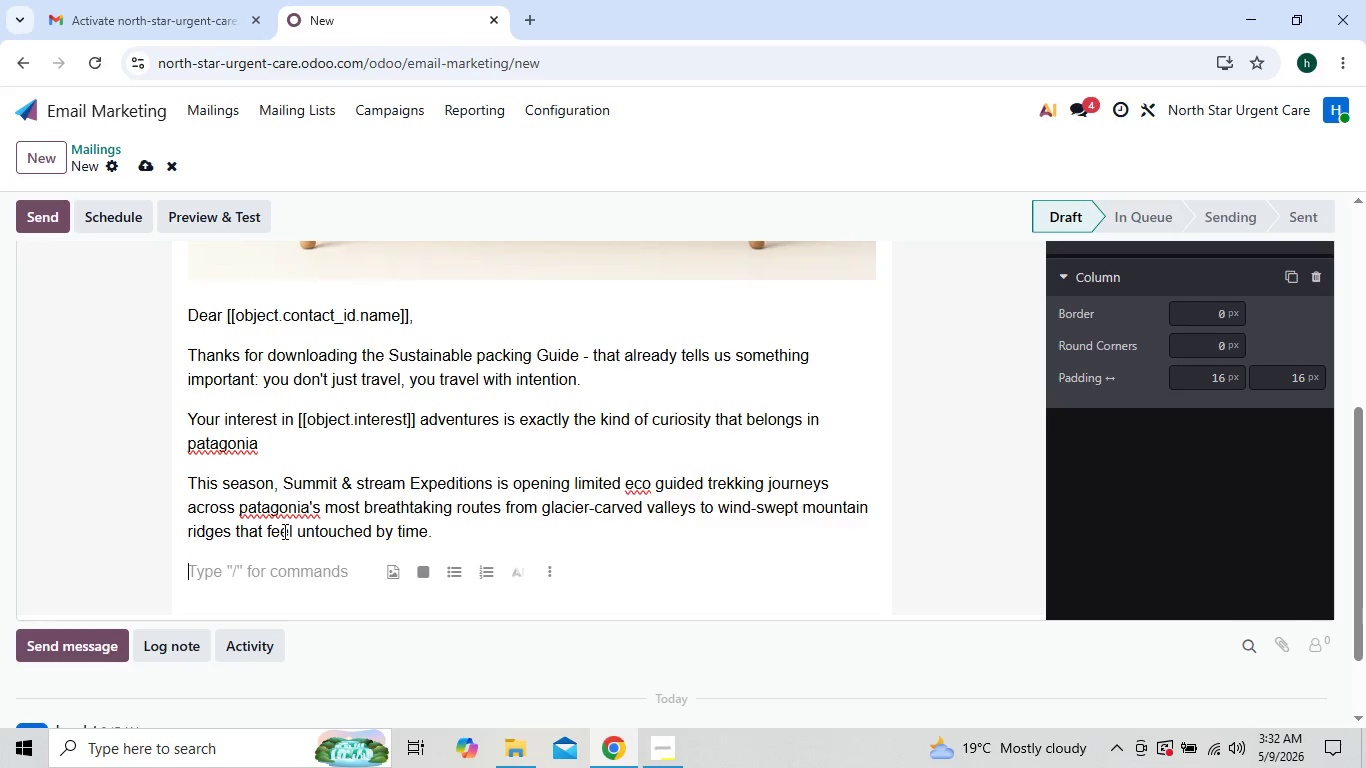 
type(tHESE ARE NOT ORDINARY TOURS. T)
key(Backspace)
type(TH)
key(Backspace)
type(hey are small-gr)
 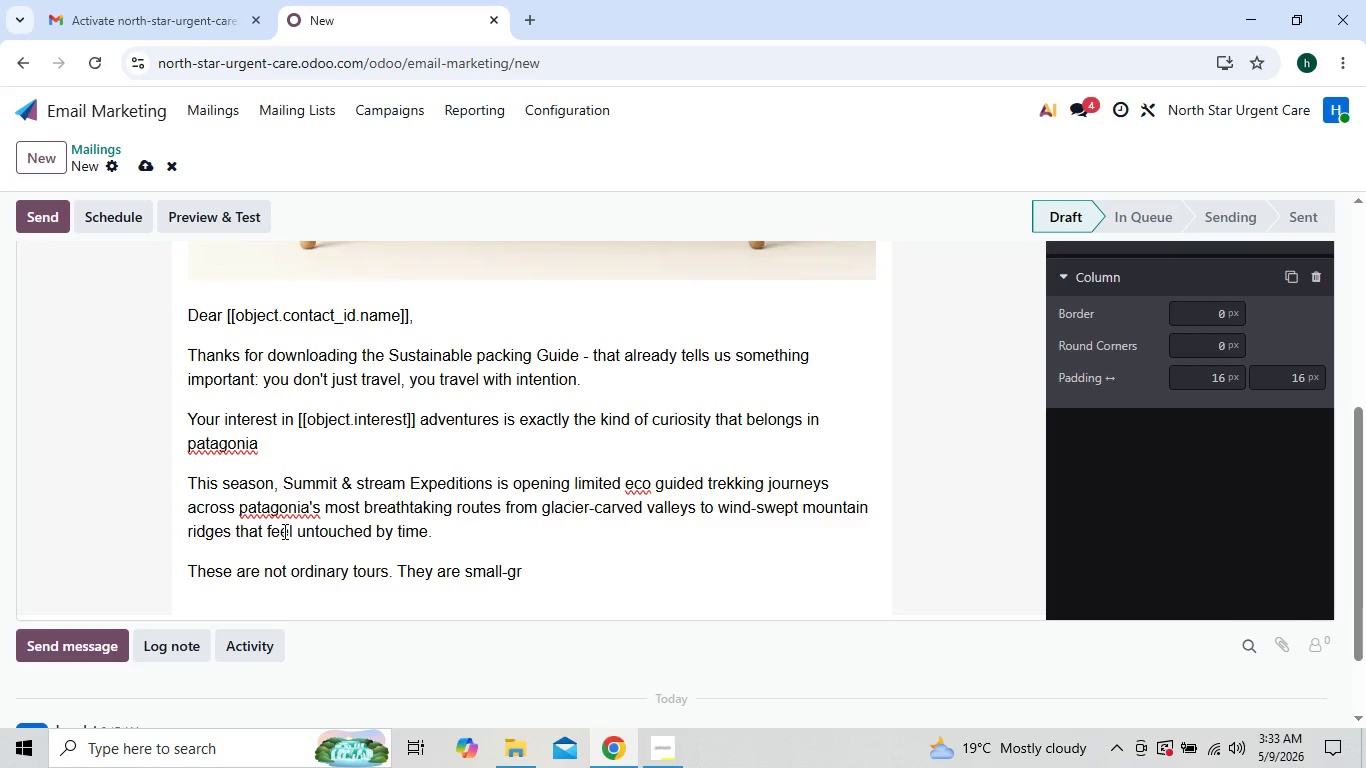 
hold_key(key=CapsLock, duration=0.56)
 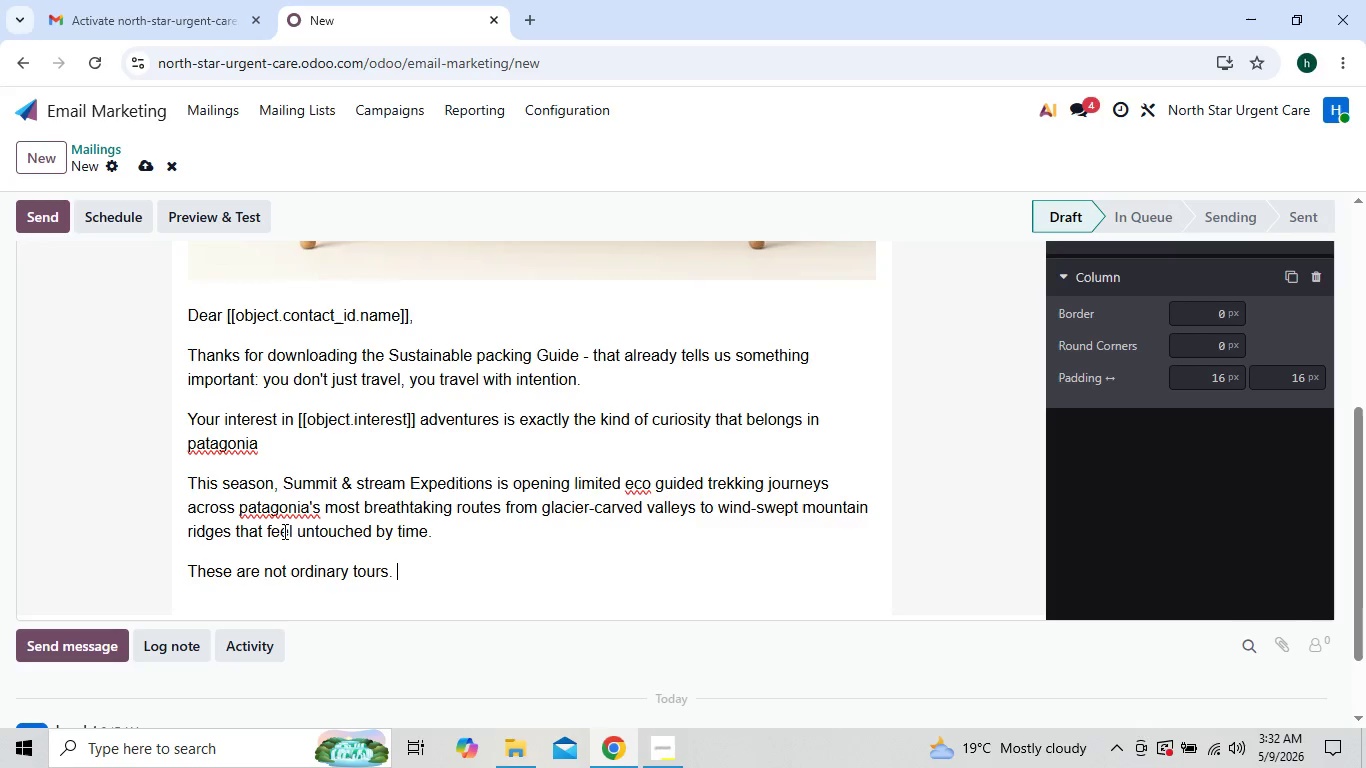 
wait(5.14)
 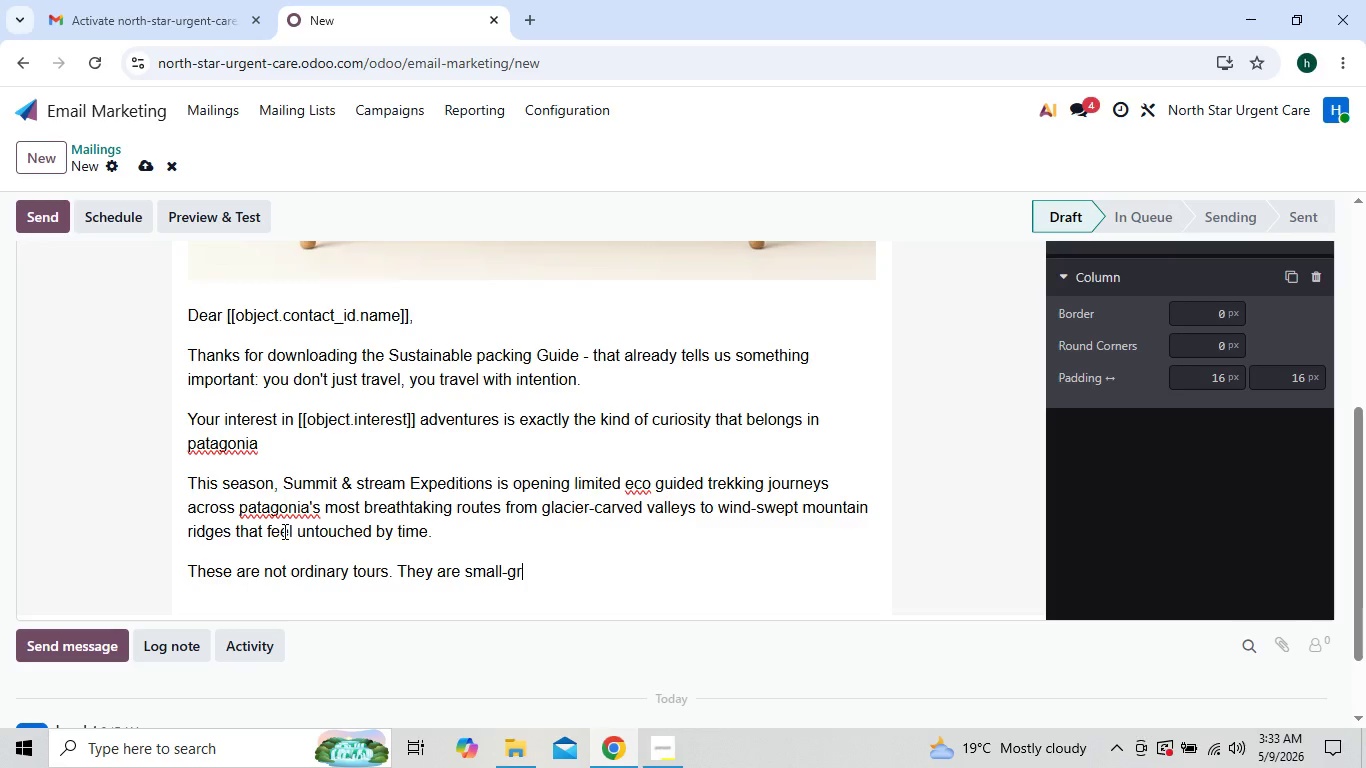 
type(OUP EXPE)
 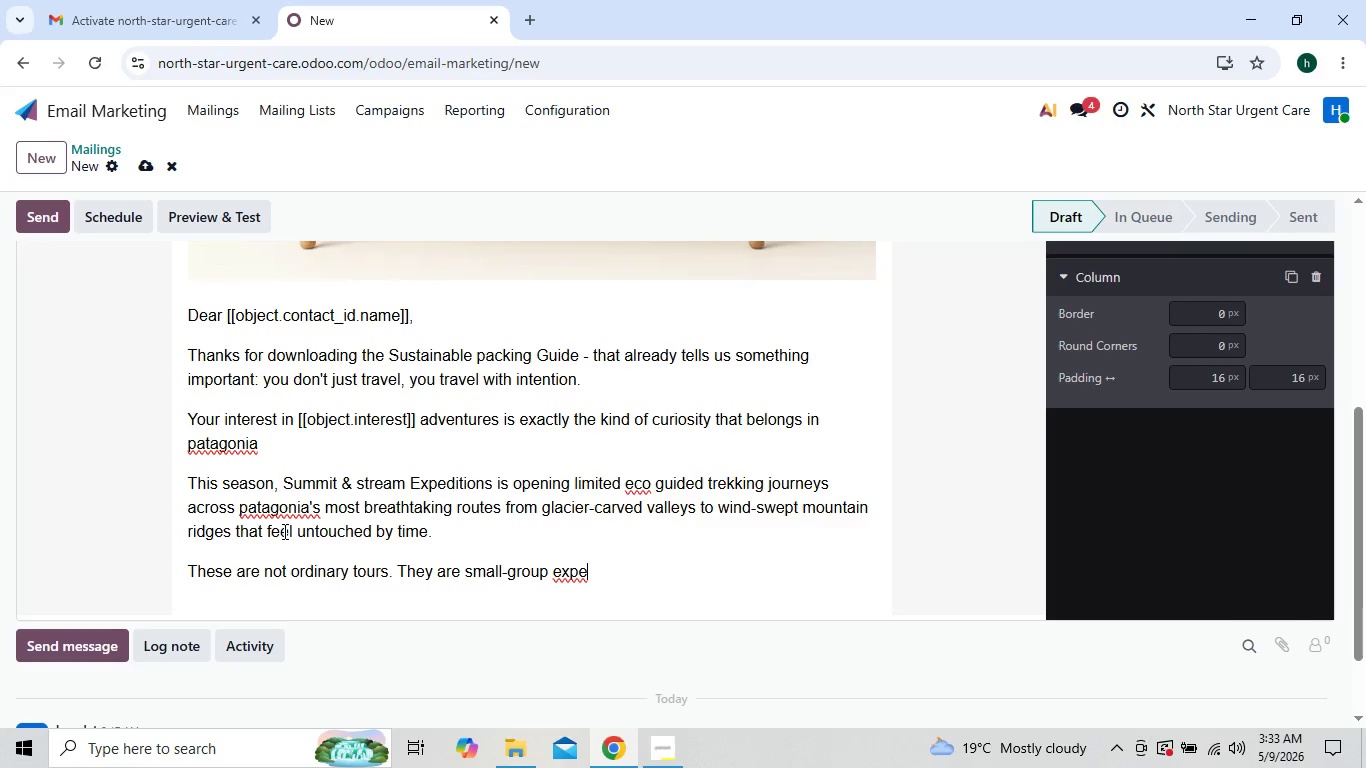 
type(DITIONS DESIGNED FOR TRAV)
 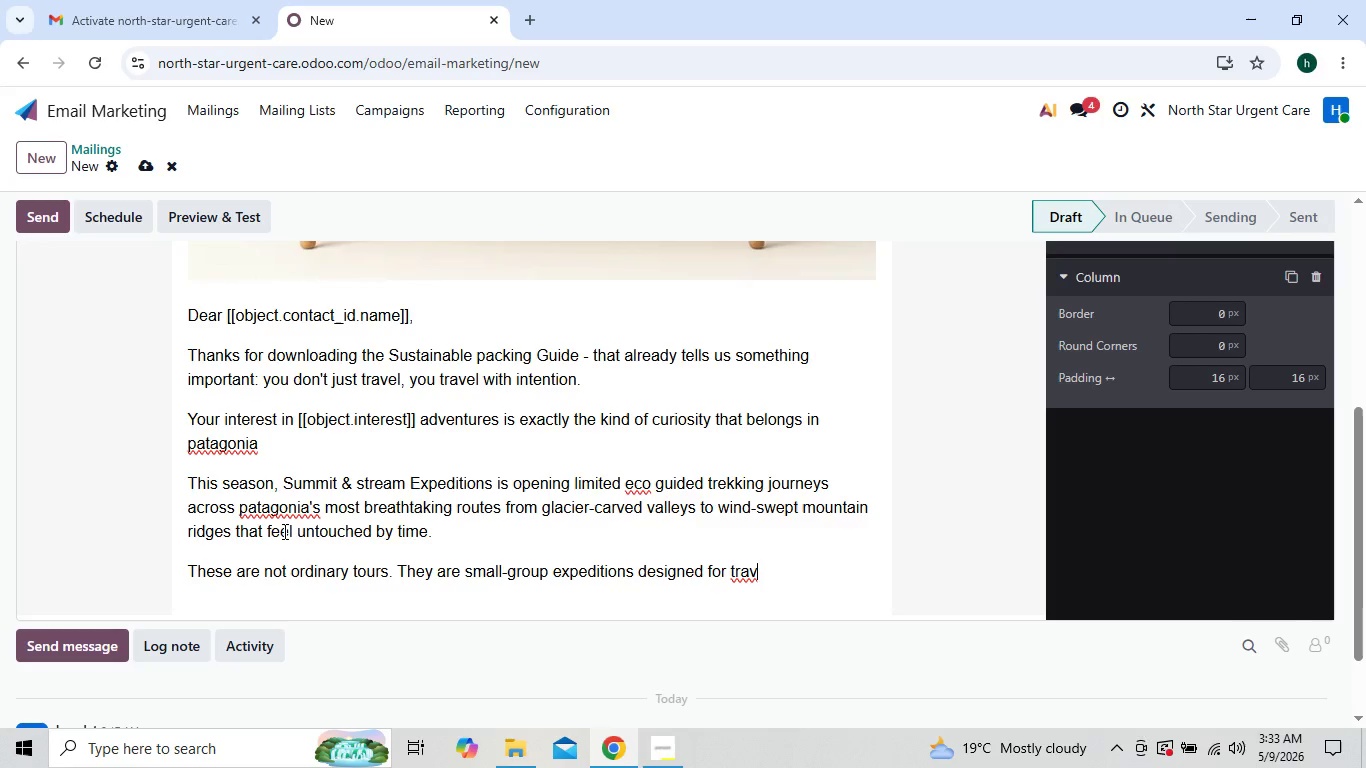 
wait(6.08)
 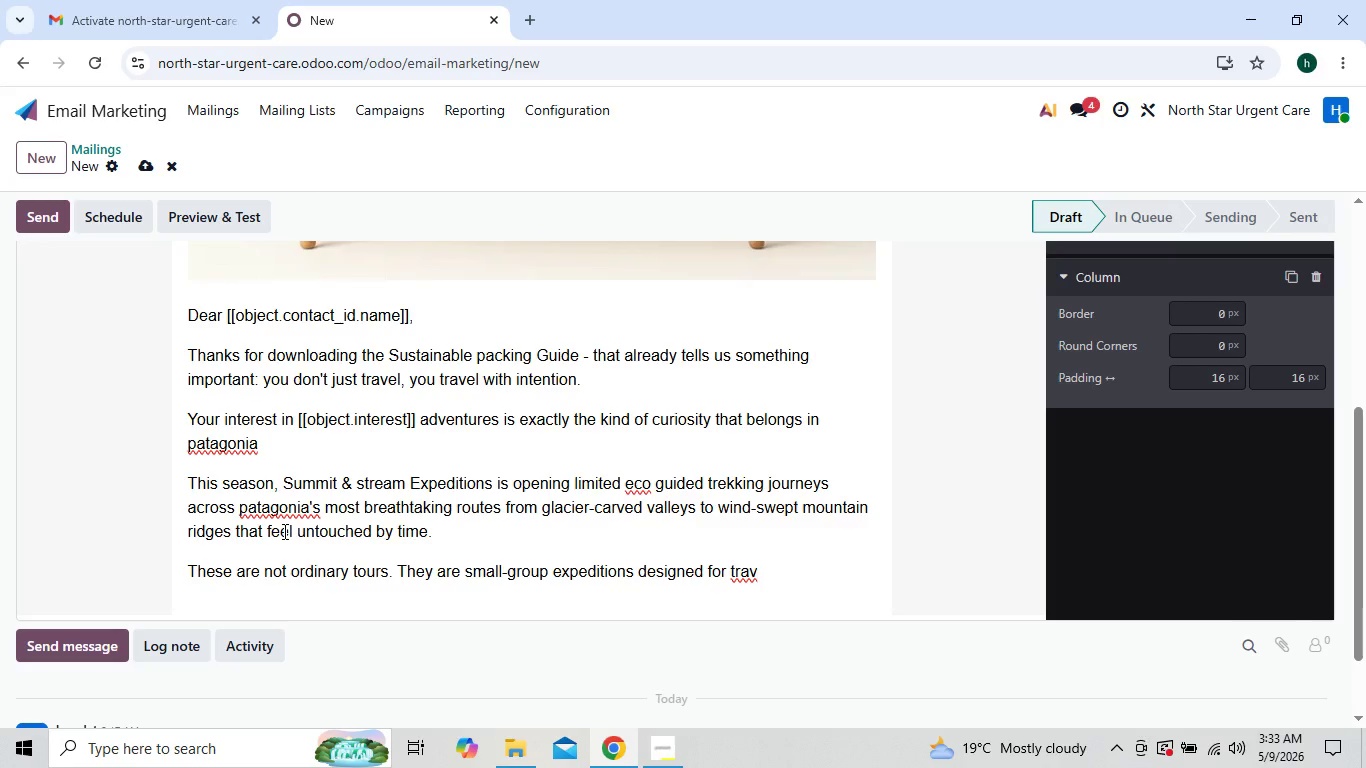 
type(ELERS WHO WANT REAL CONNECTION WITH NATURE, LOCAL)
 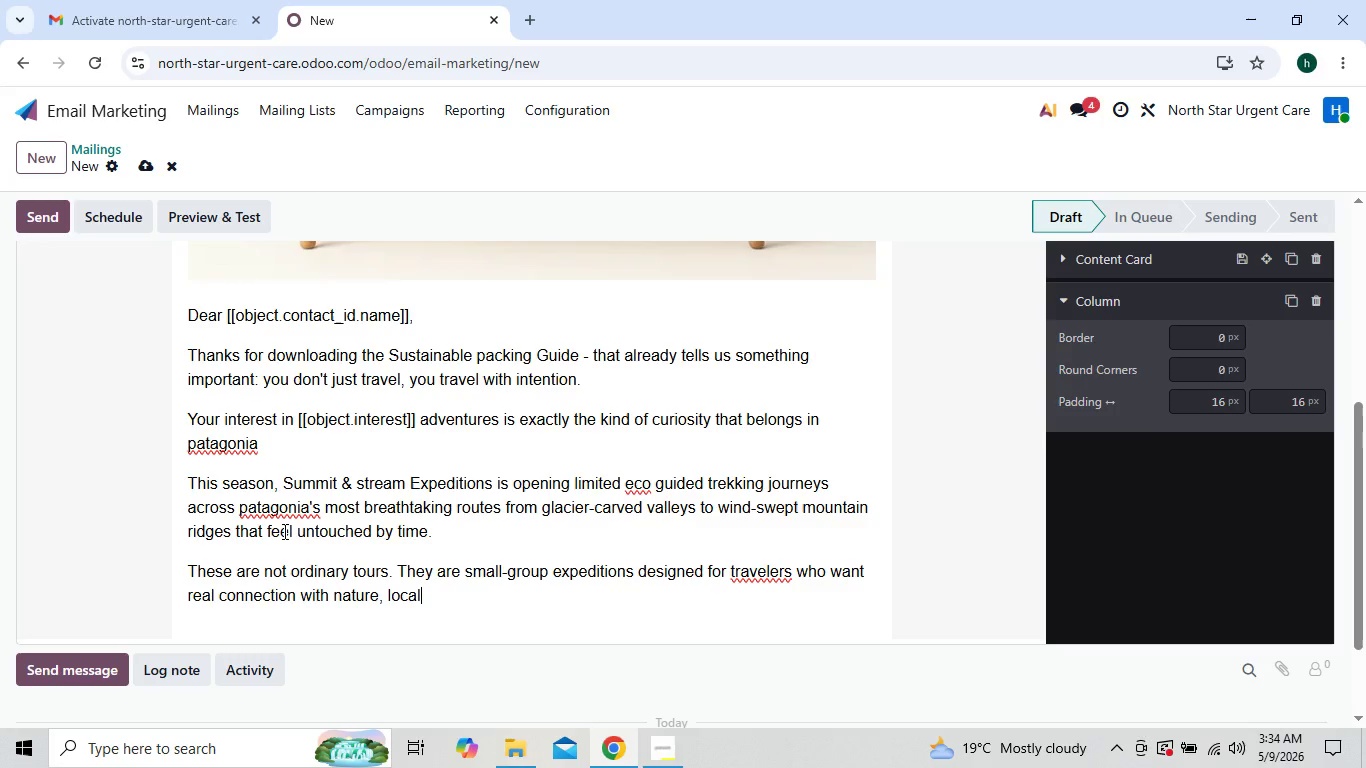 
type( CULTURE)
 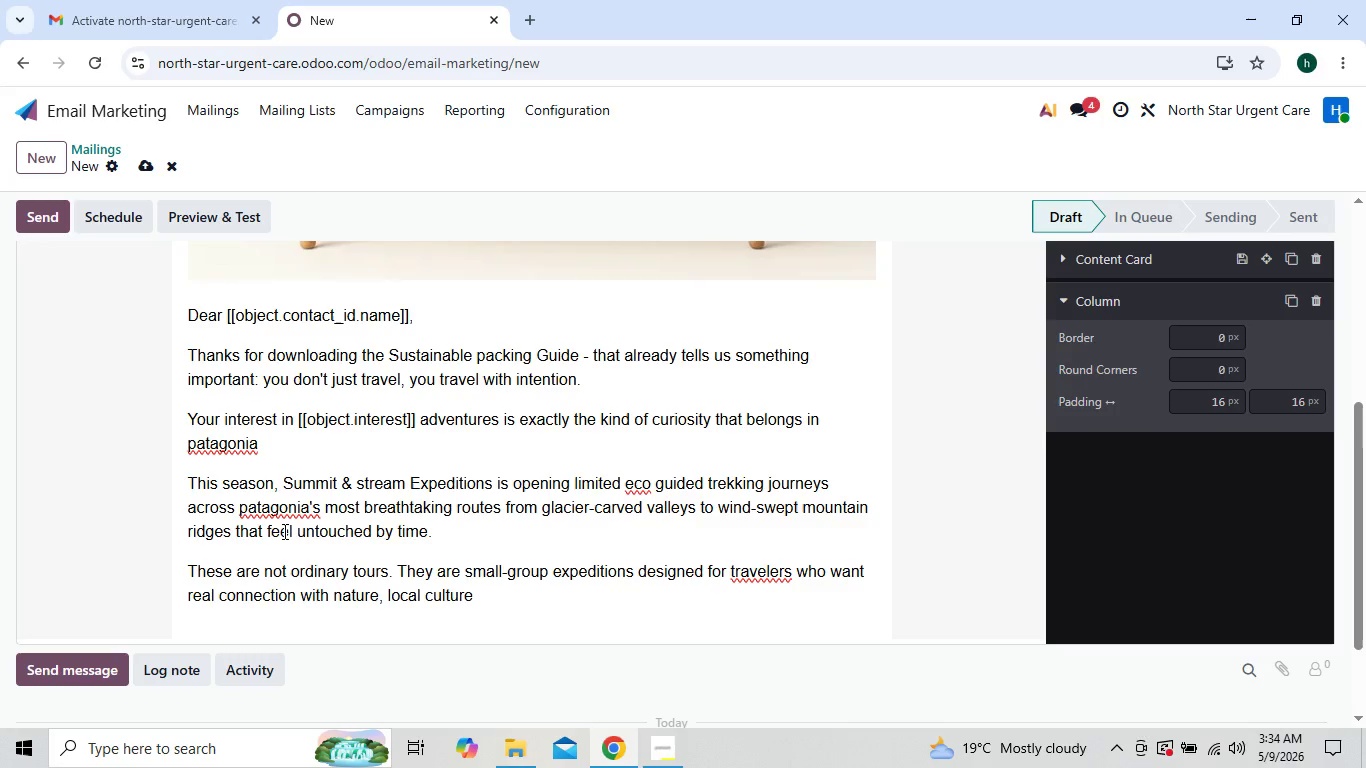 
type(, AND THE RAW SILENCE OF THEE)
key(Backspace)
type( WILD.)
 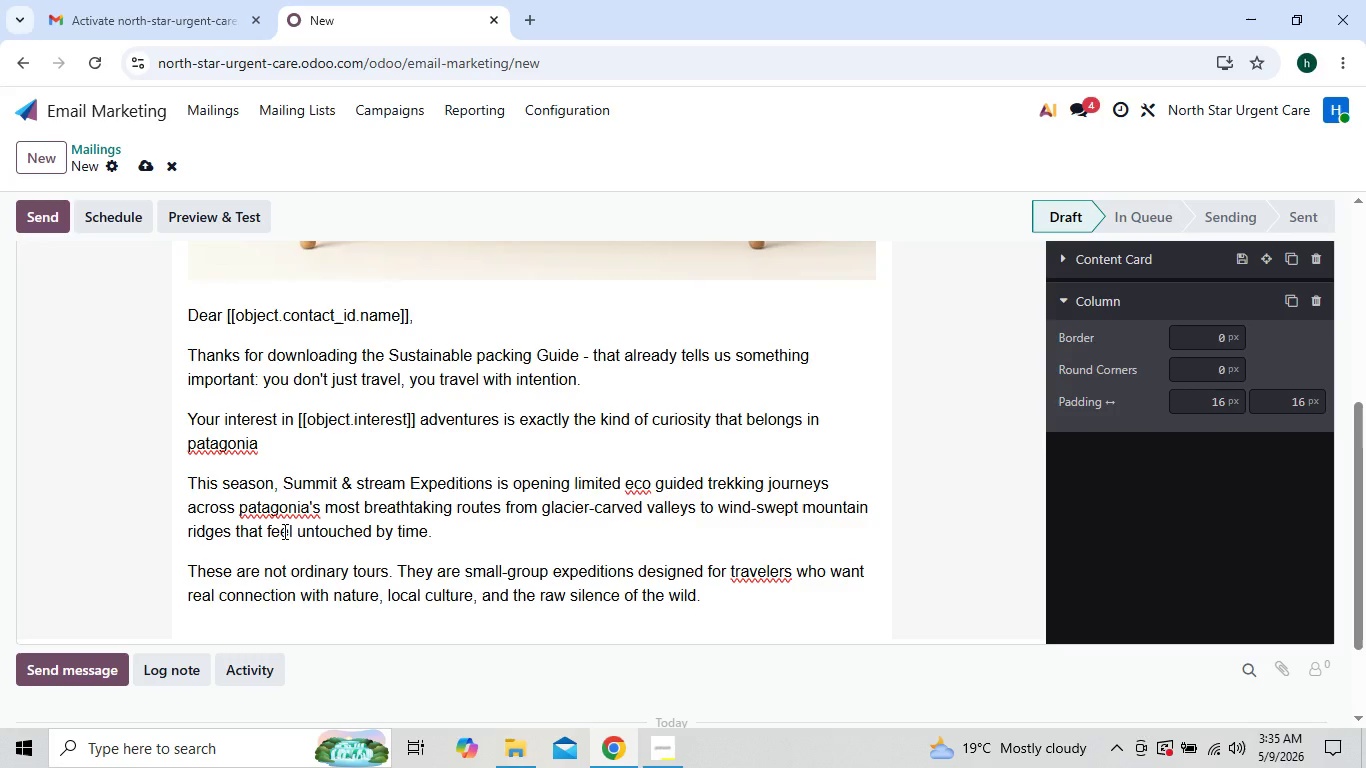 
key(Enter)
 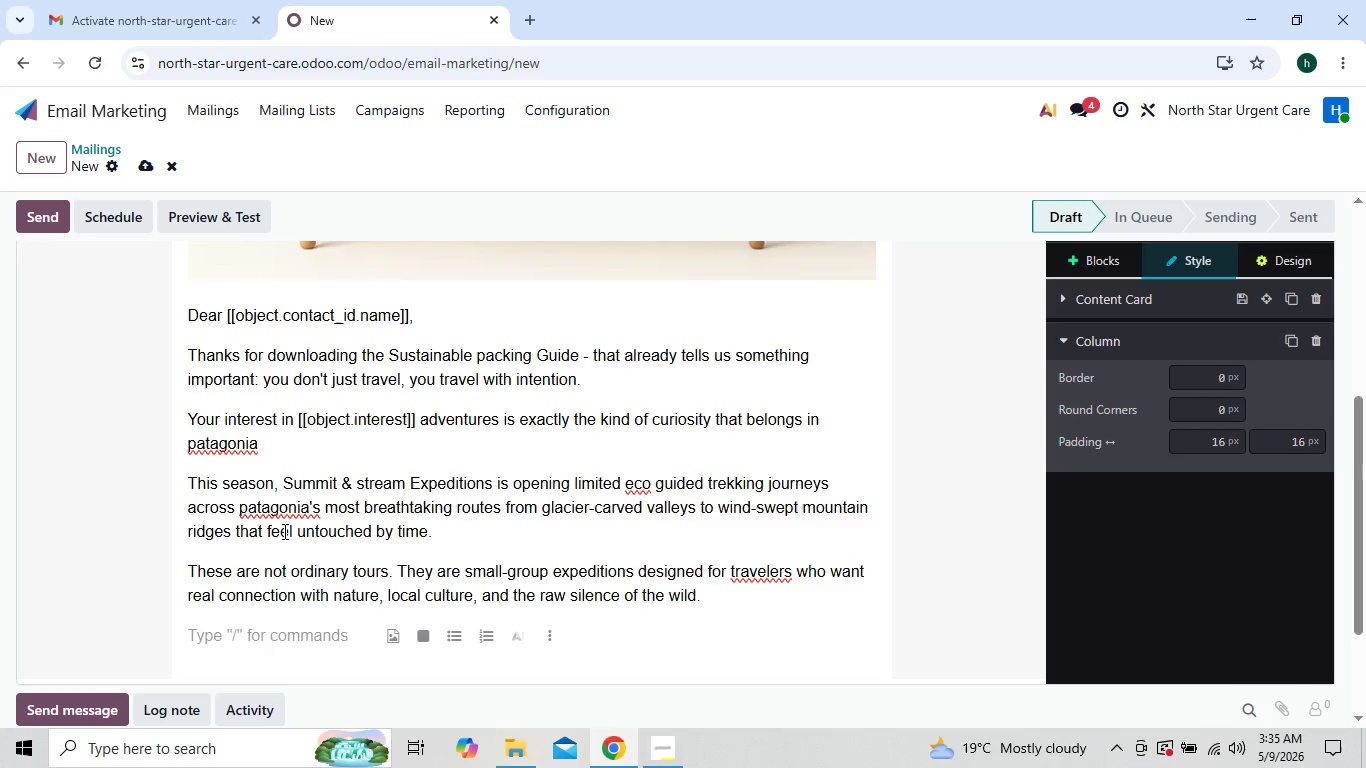 
wait(7.12)
 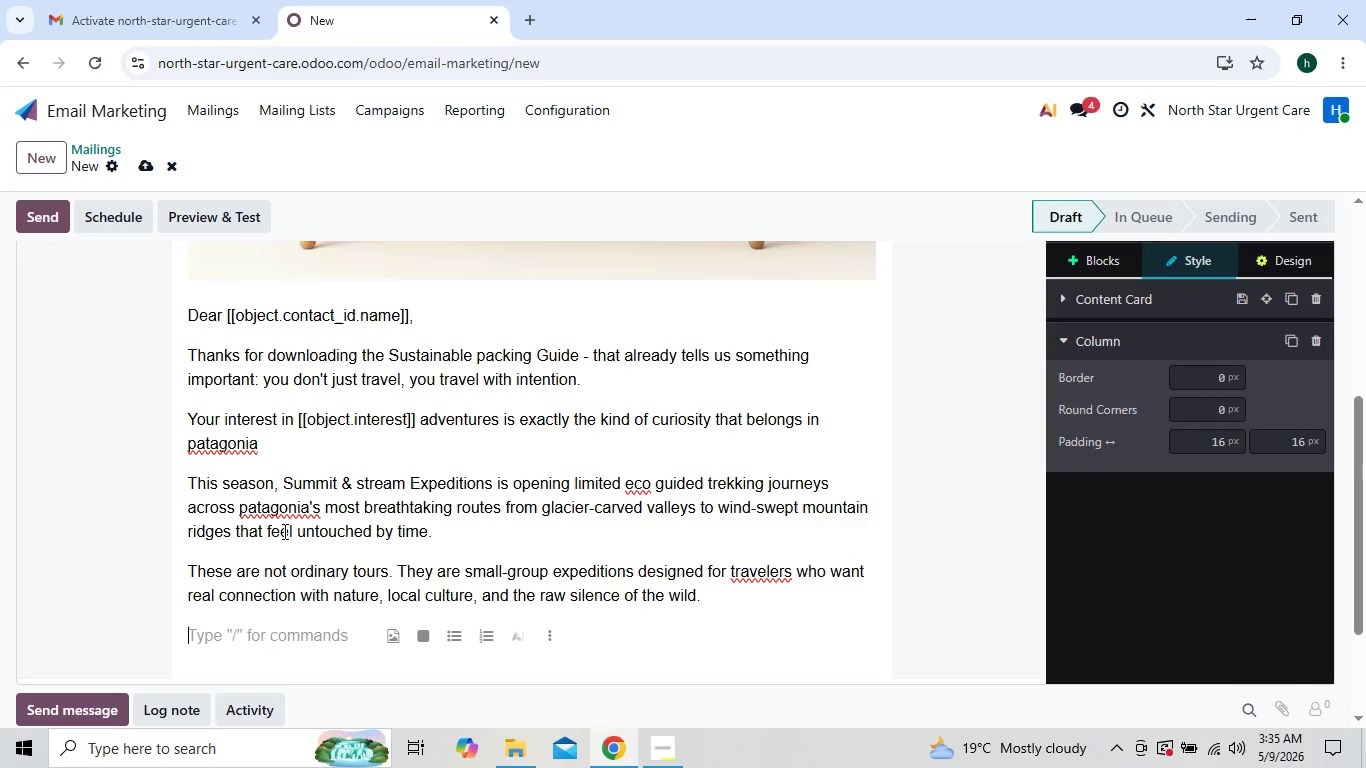 
type(Ev)
 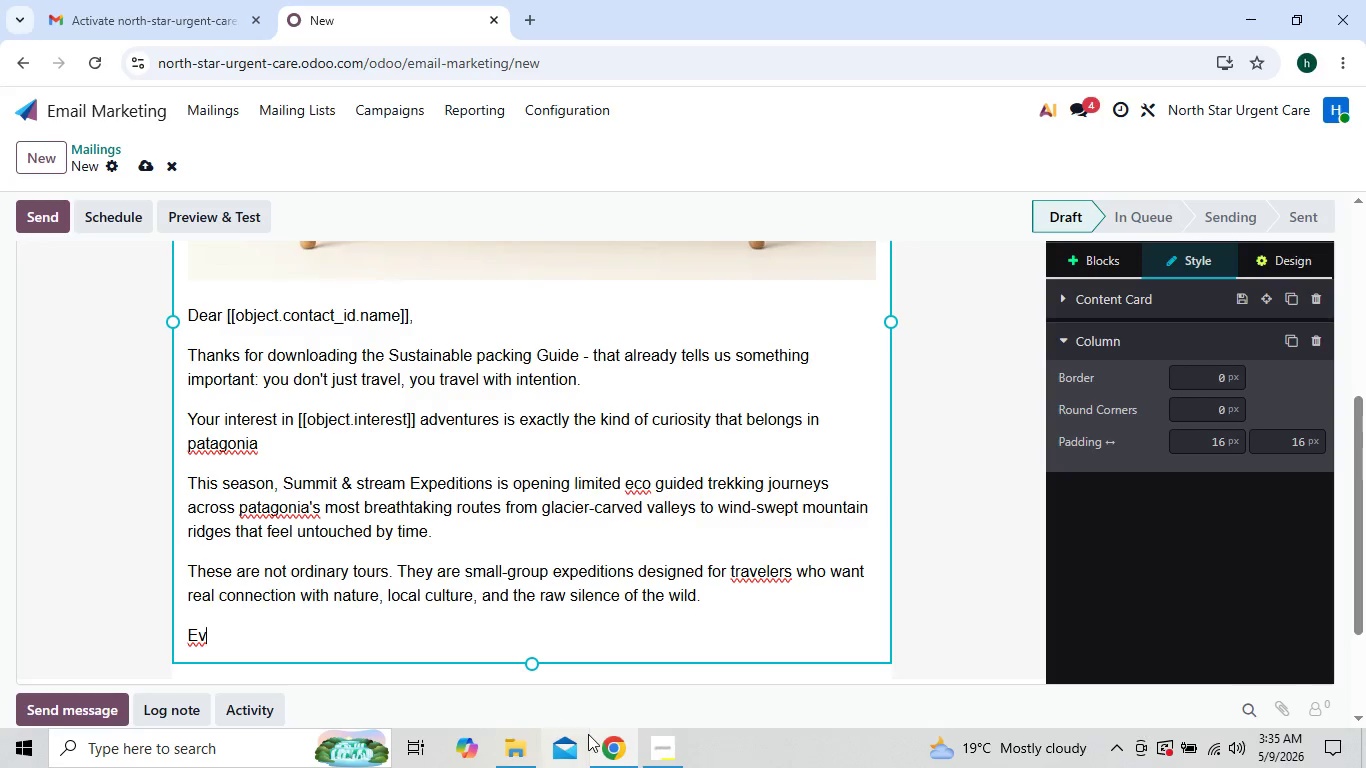 
left_click([664, 762])